 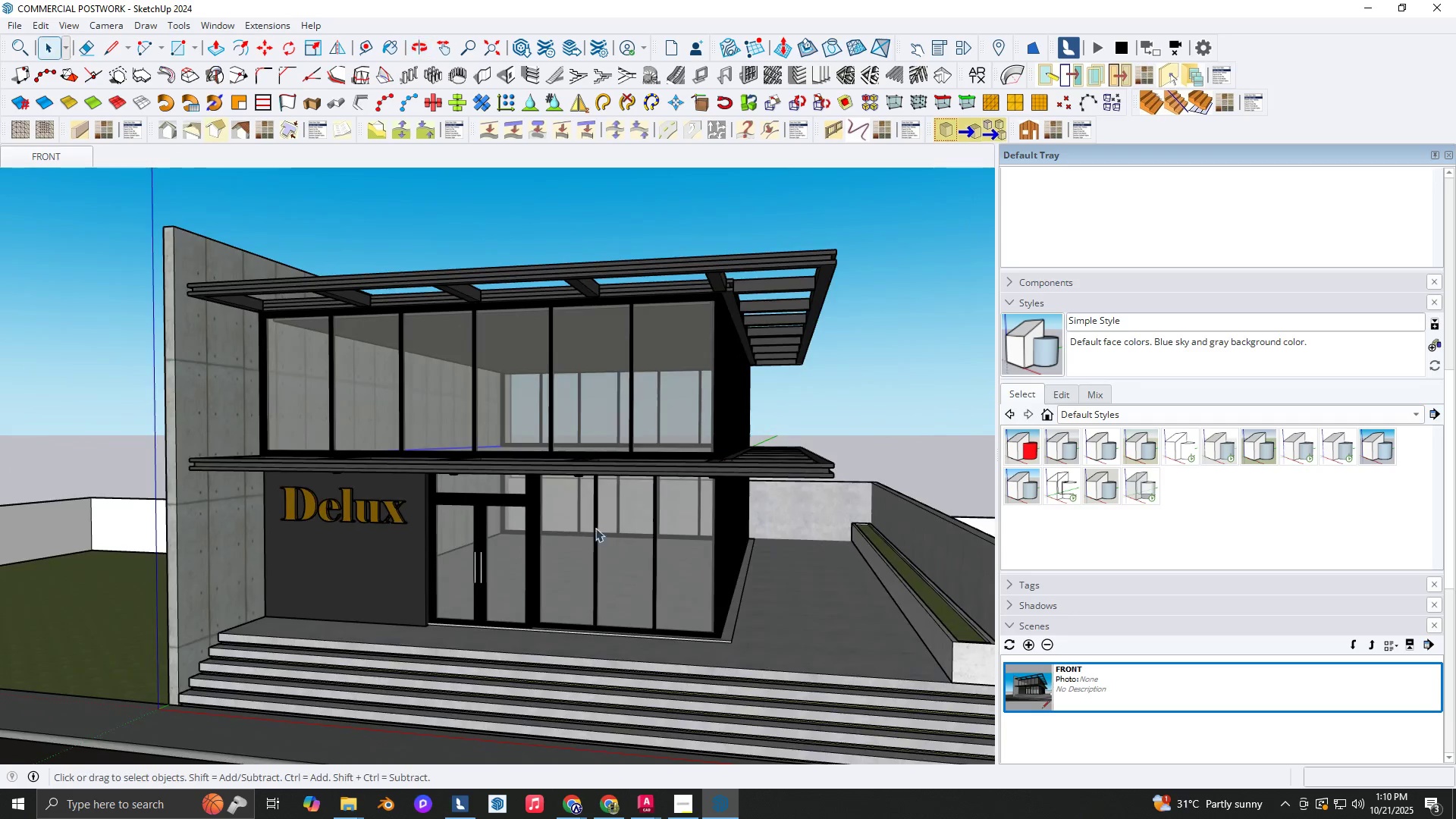 
hold_key(key=ShiftLeft, duration=0.33)
 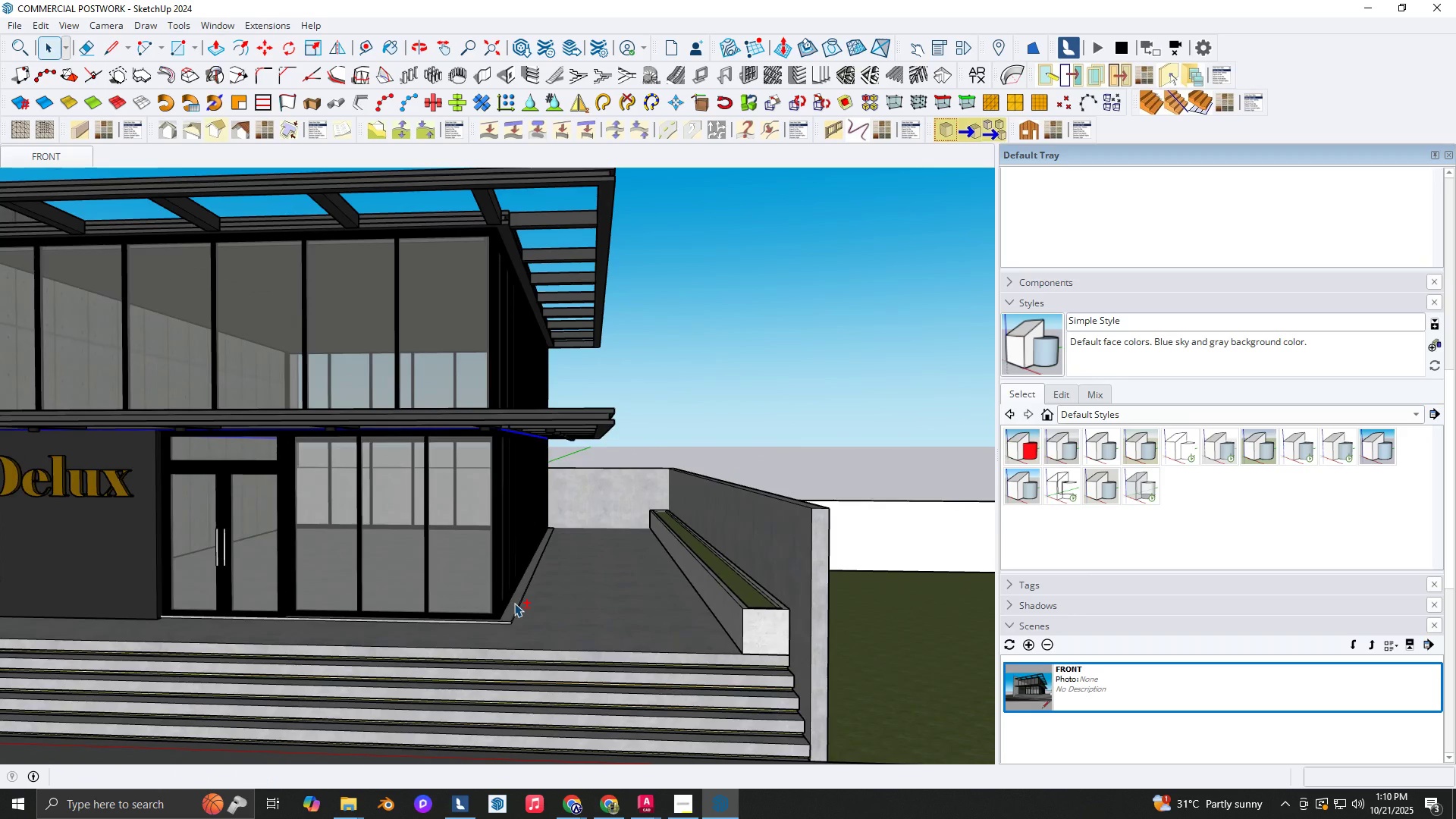 
scroll: coordinate [514, 603], scroll_direction: up, amount: 1.0
 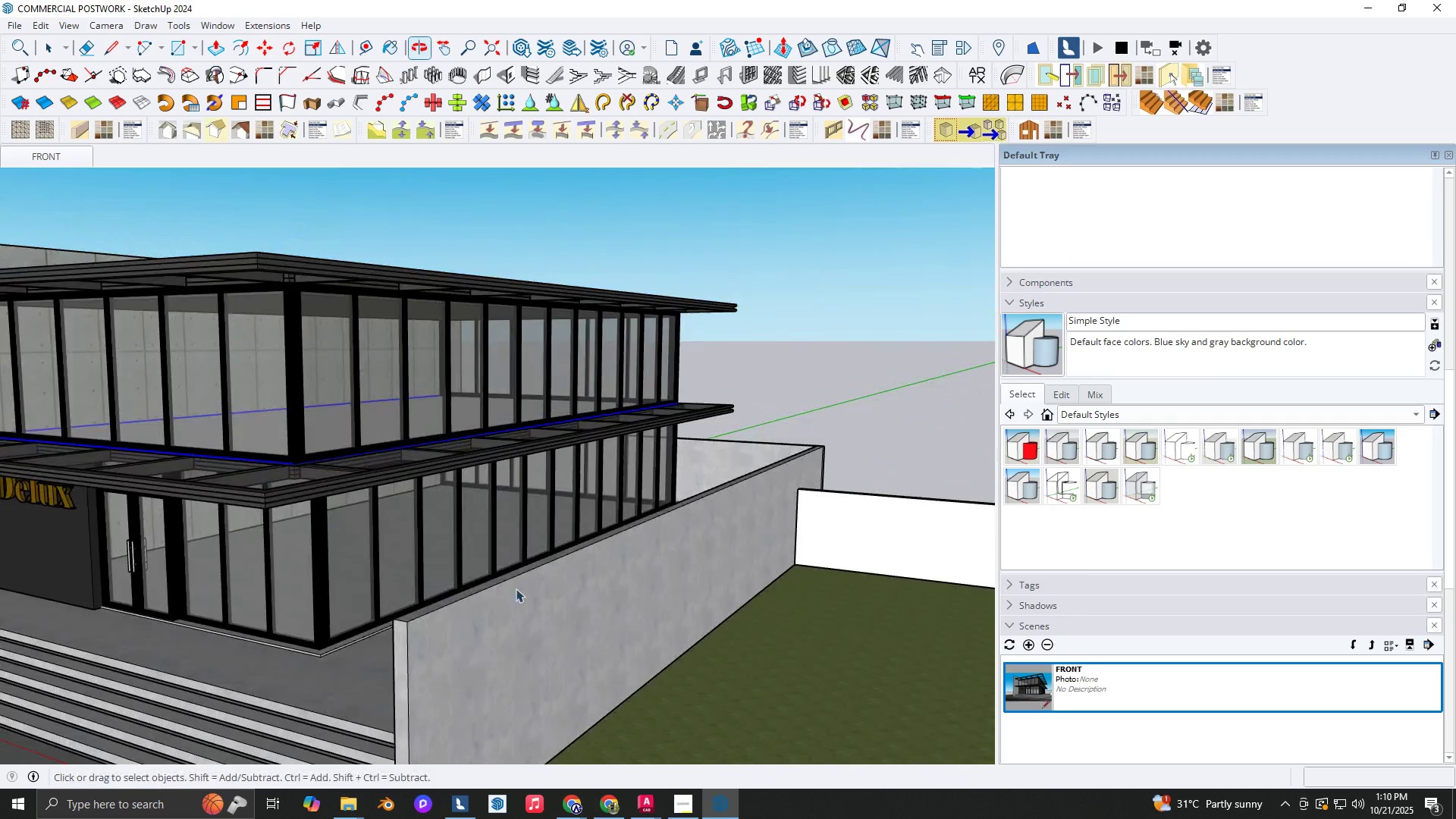 
hold_key(key=ShiftLeft, duration=1.61)
scroll: coordinate [511, 479], scroll_direction: down, amount: 8.0
 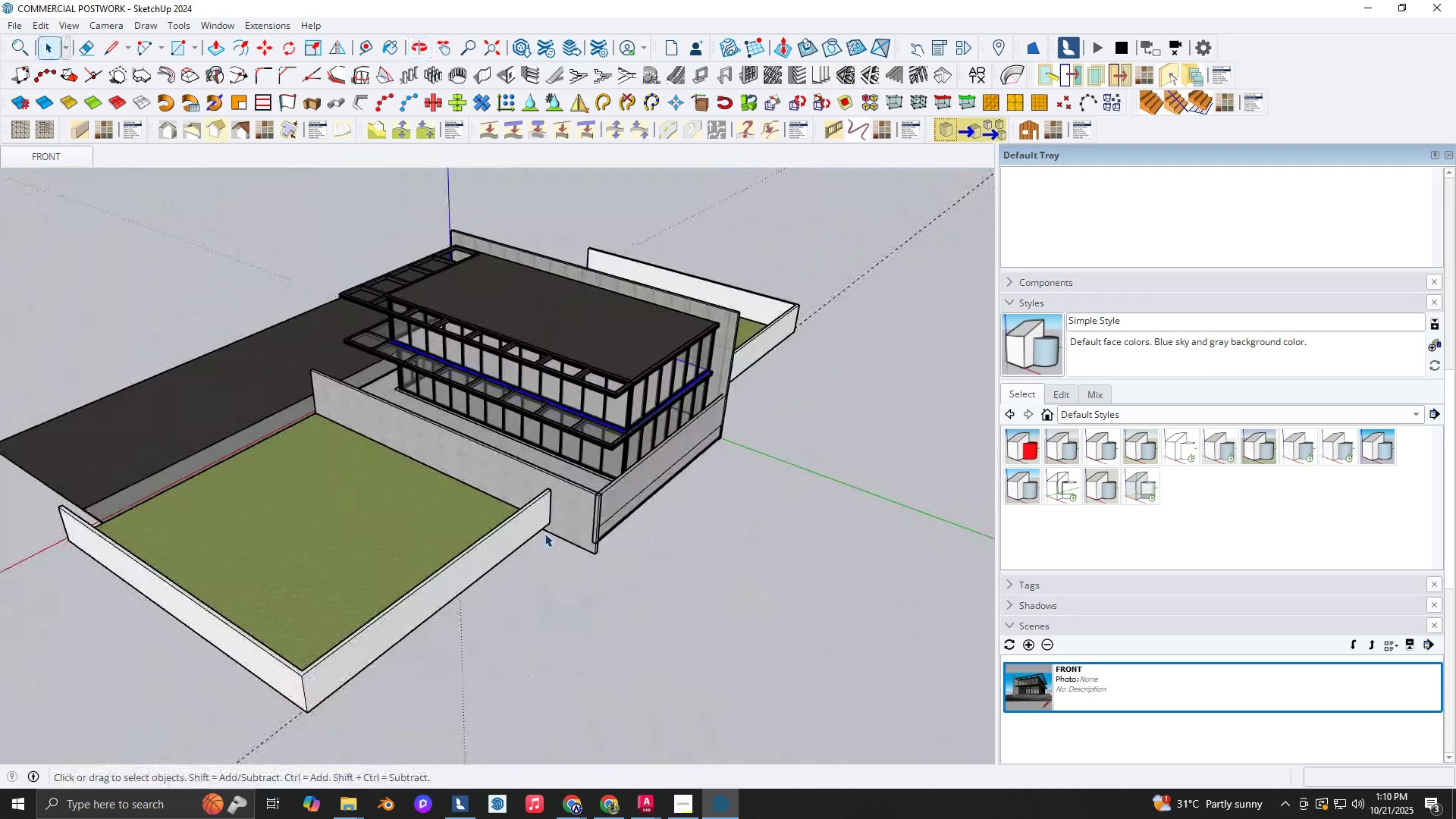 
scroll: coordinate [560, 466], scroll_direction: up, amount: 16.0
 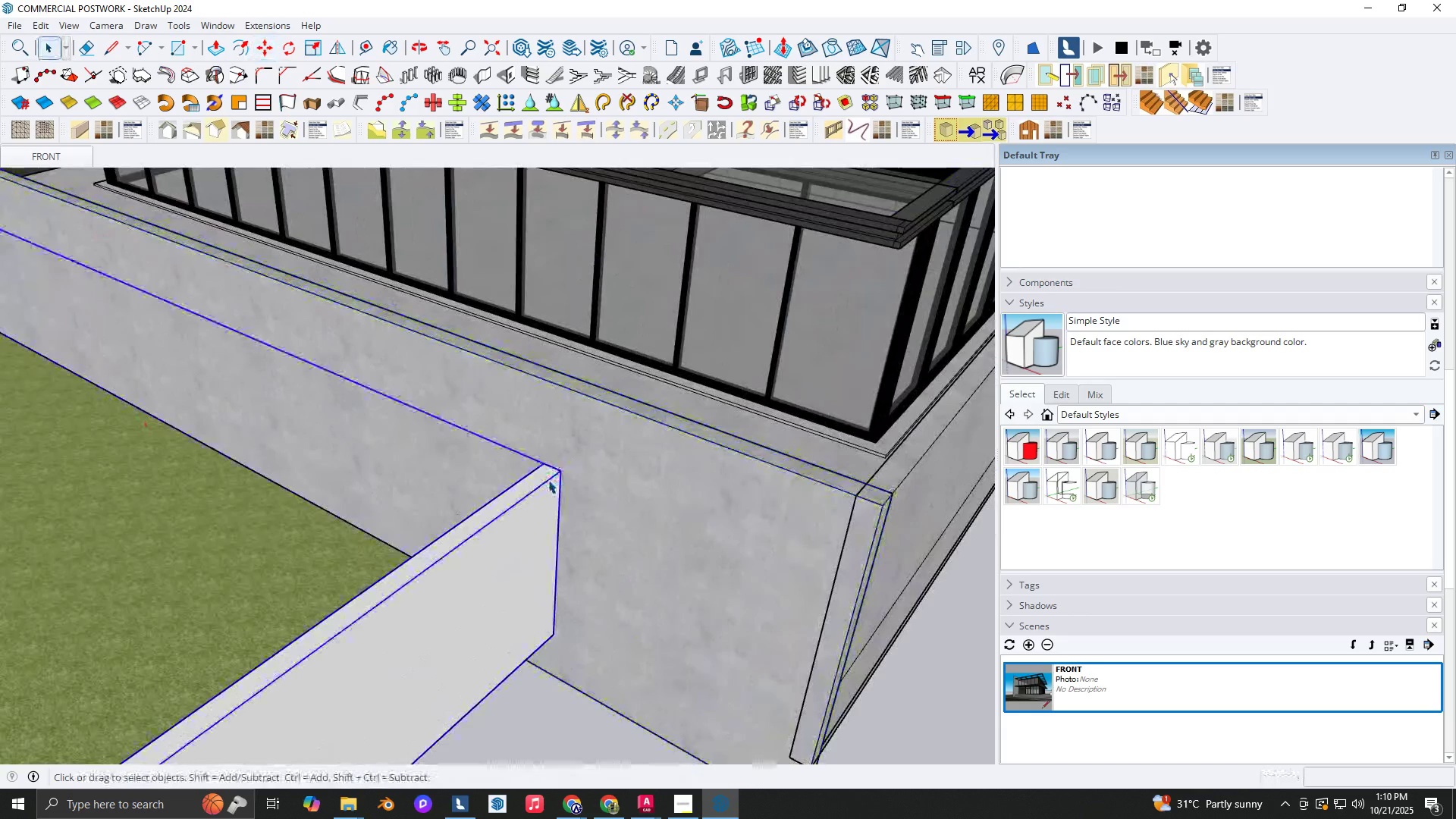 
key(Space)
 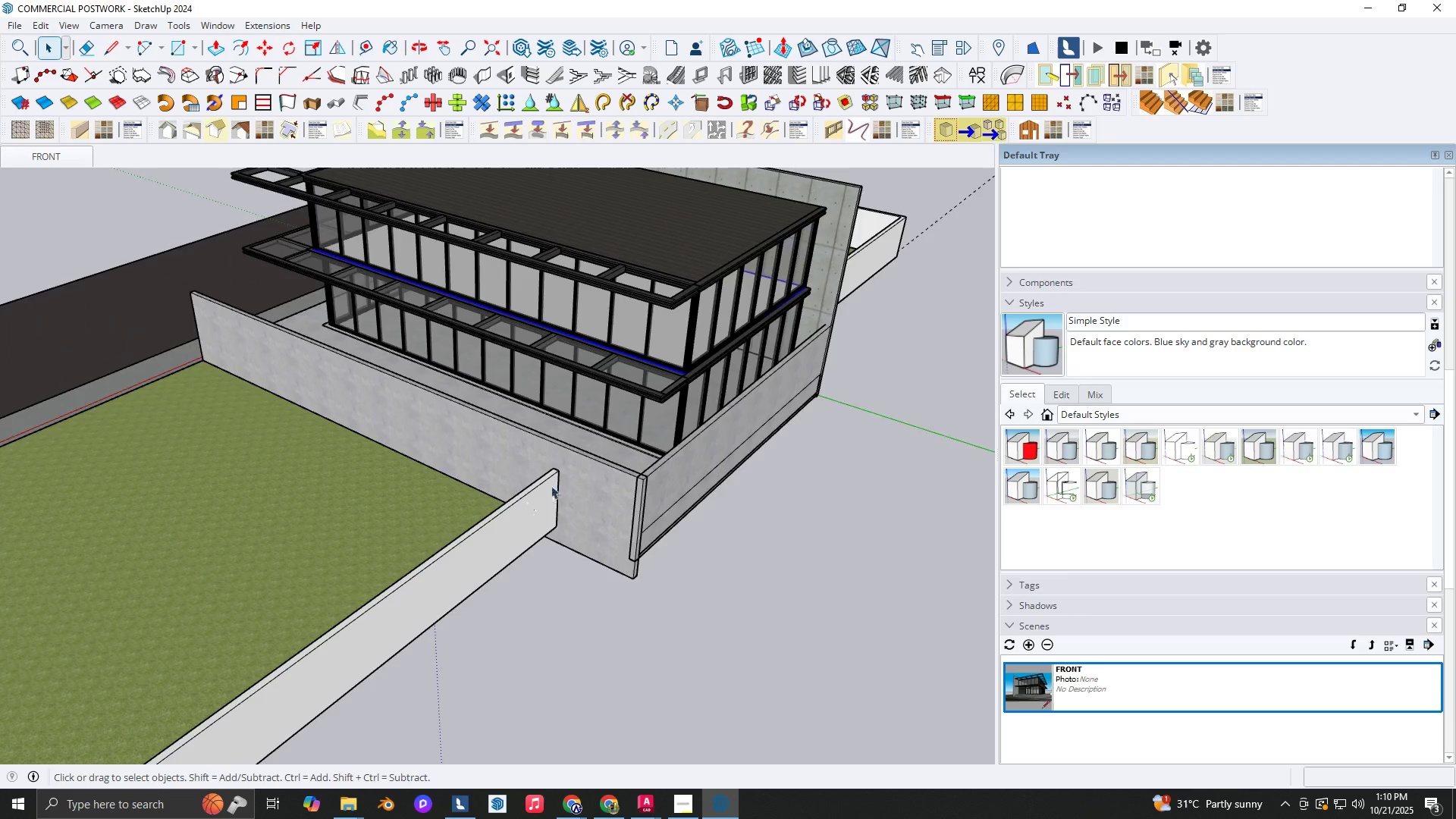 
left_click([526, 502])
 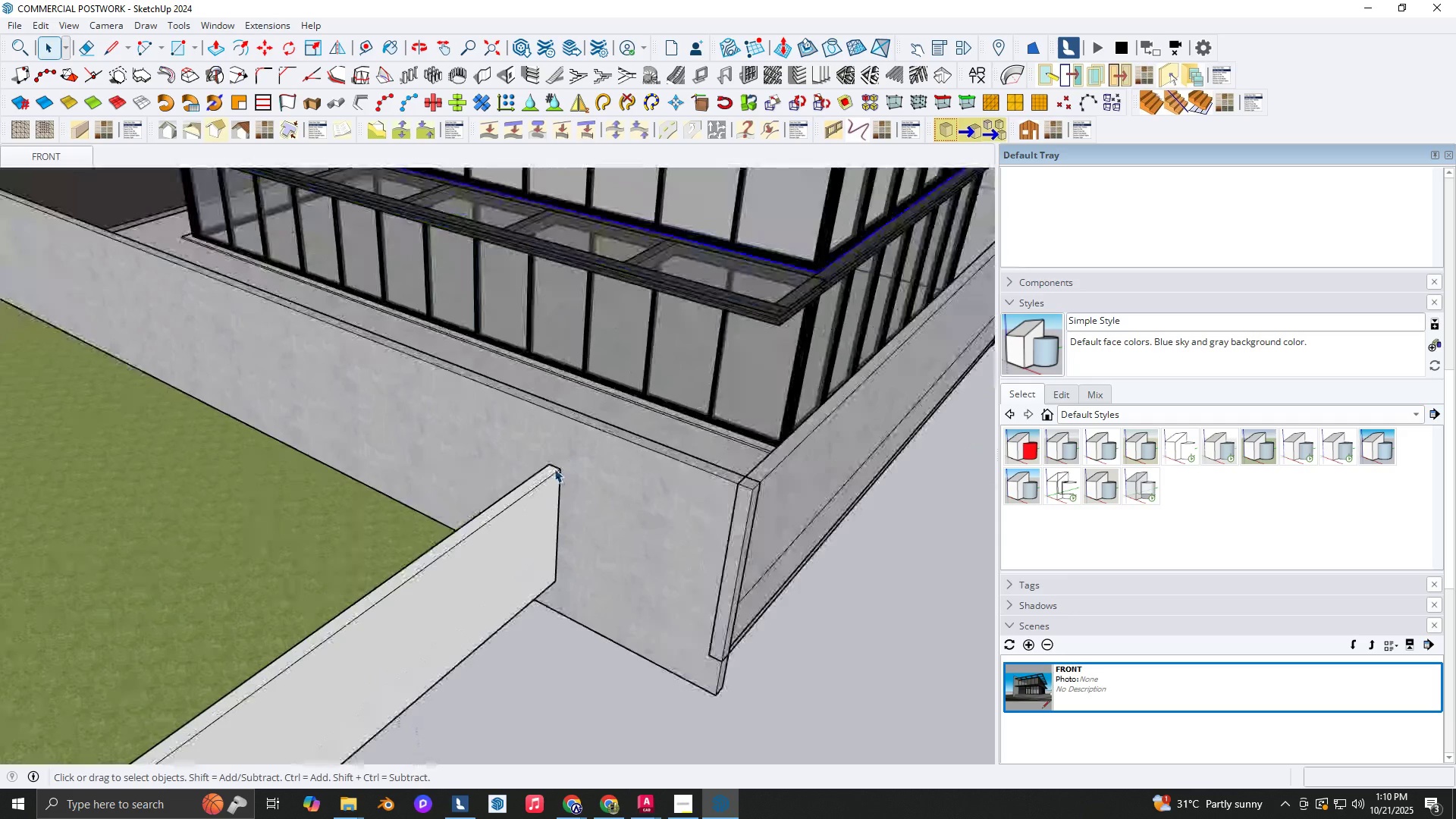 
key(M)
 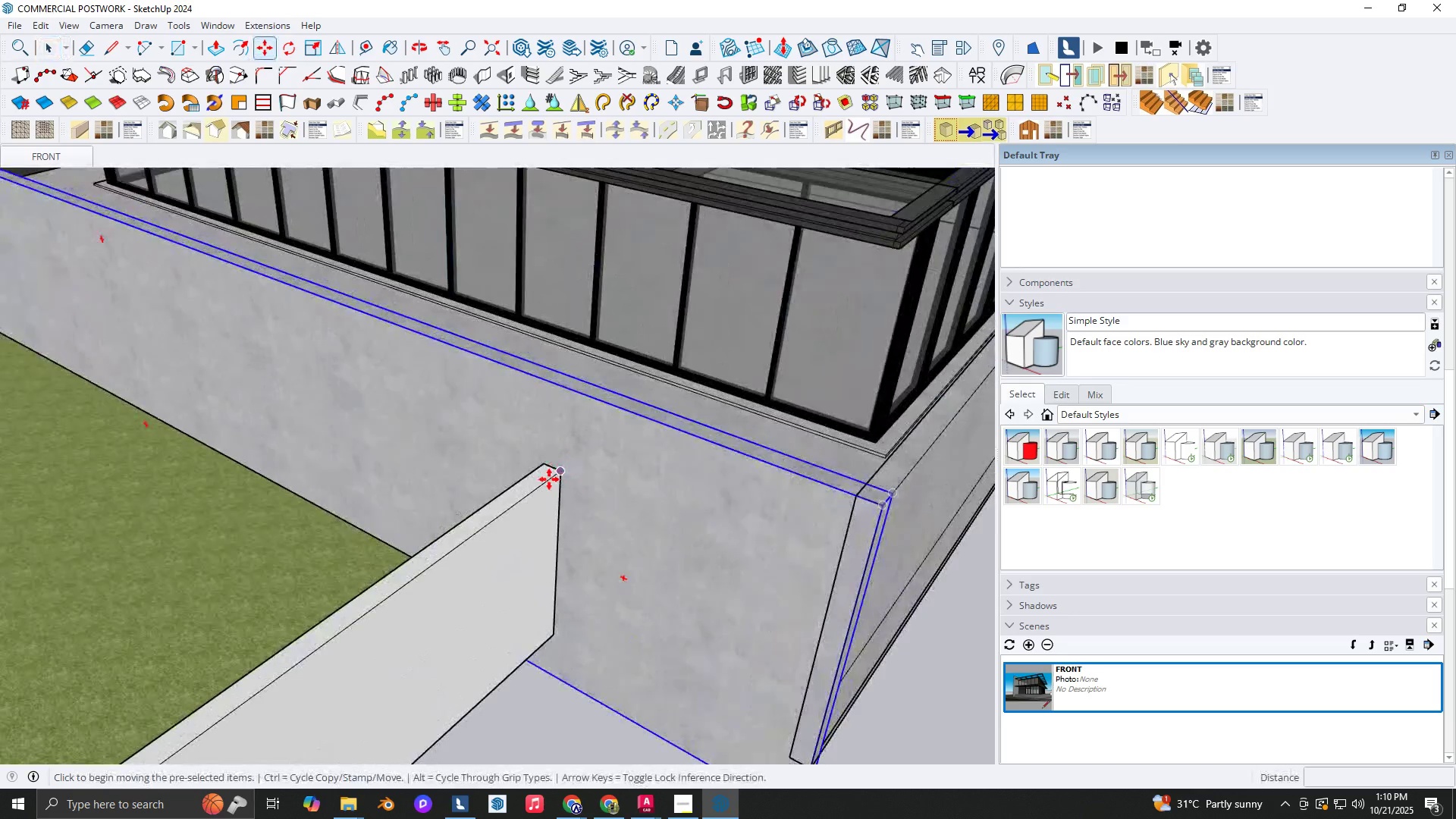 
key(Space)
 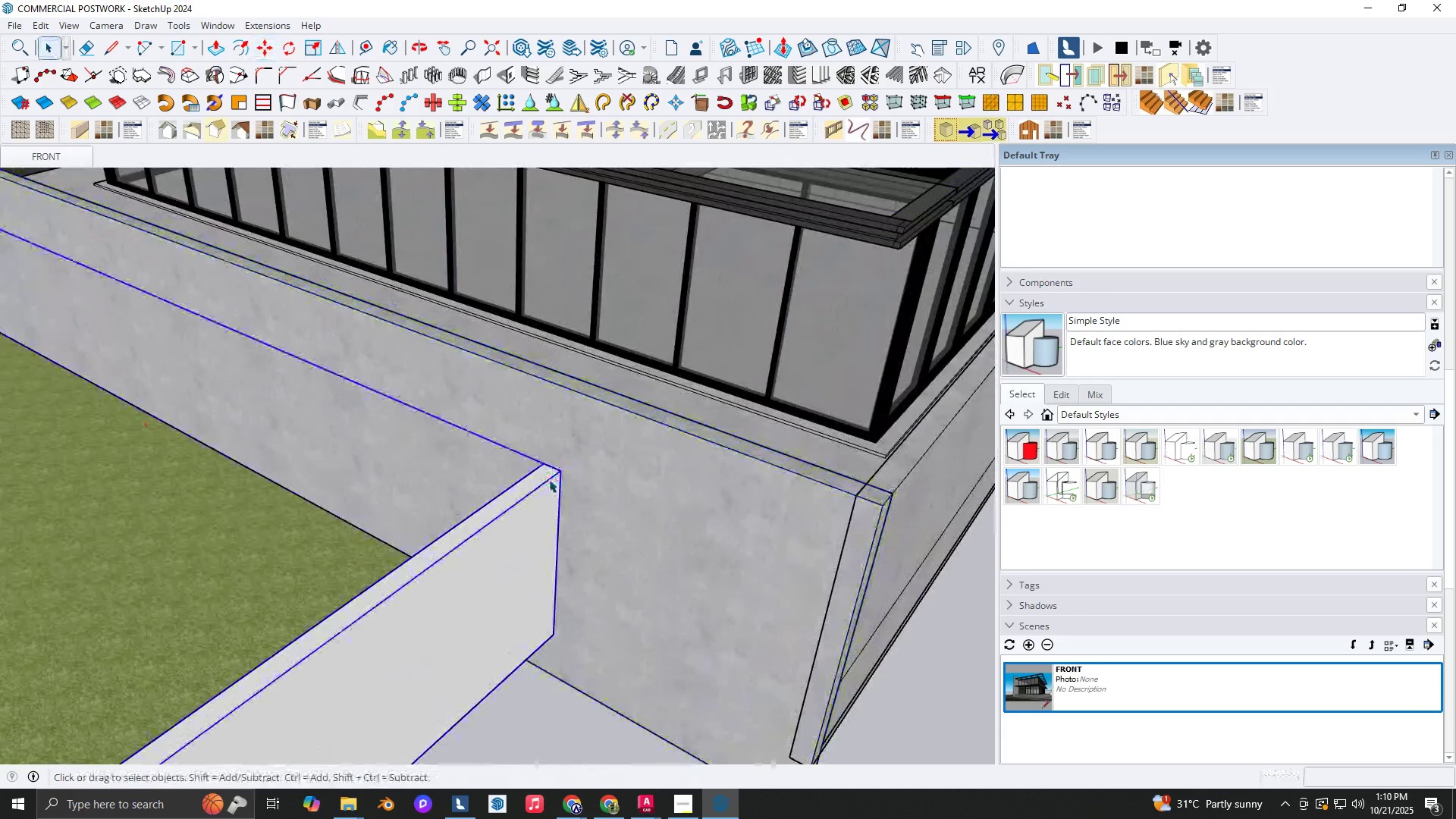 
left_click([549, 479])
 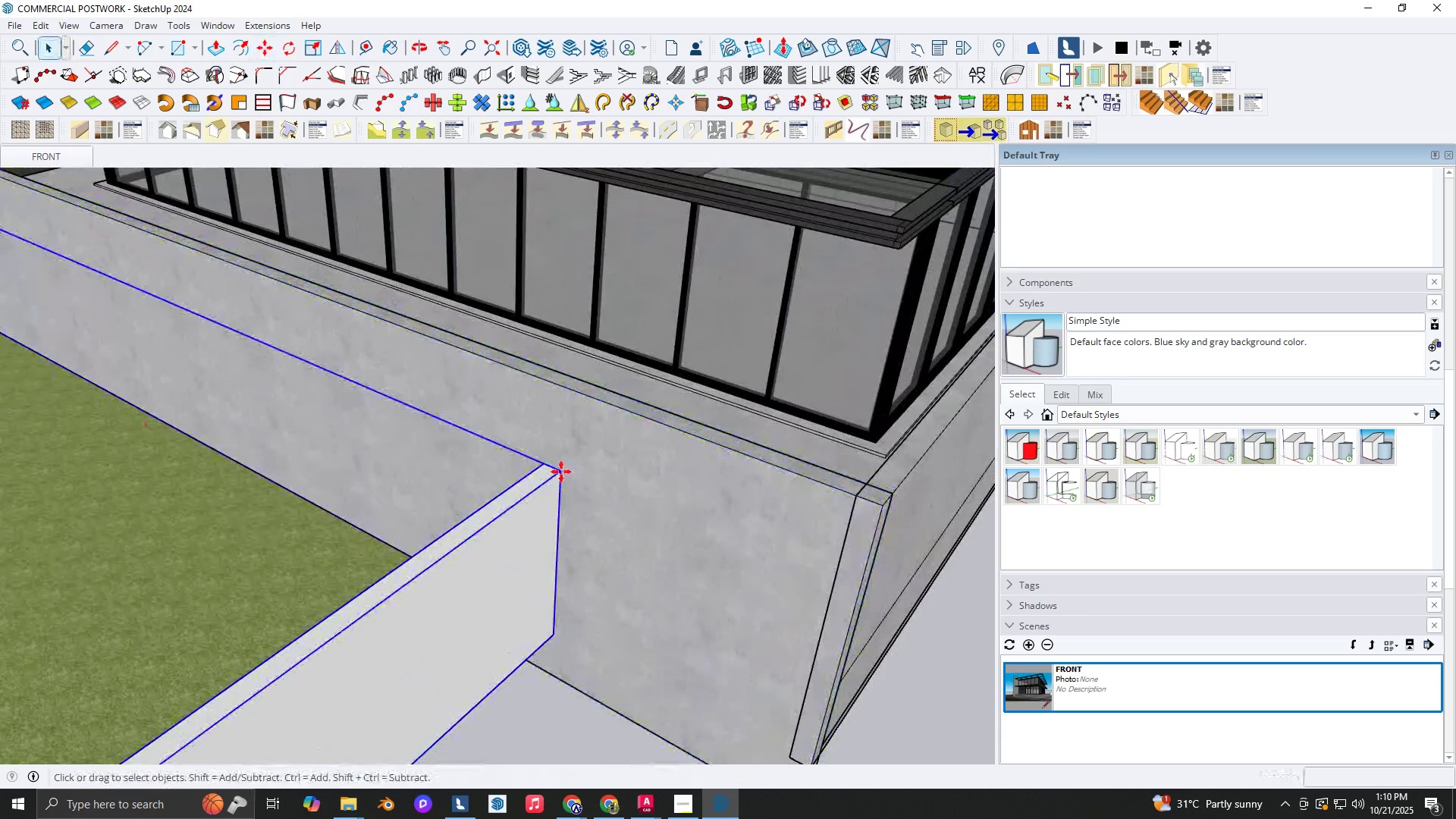 
key(M)
 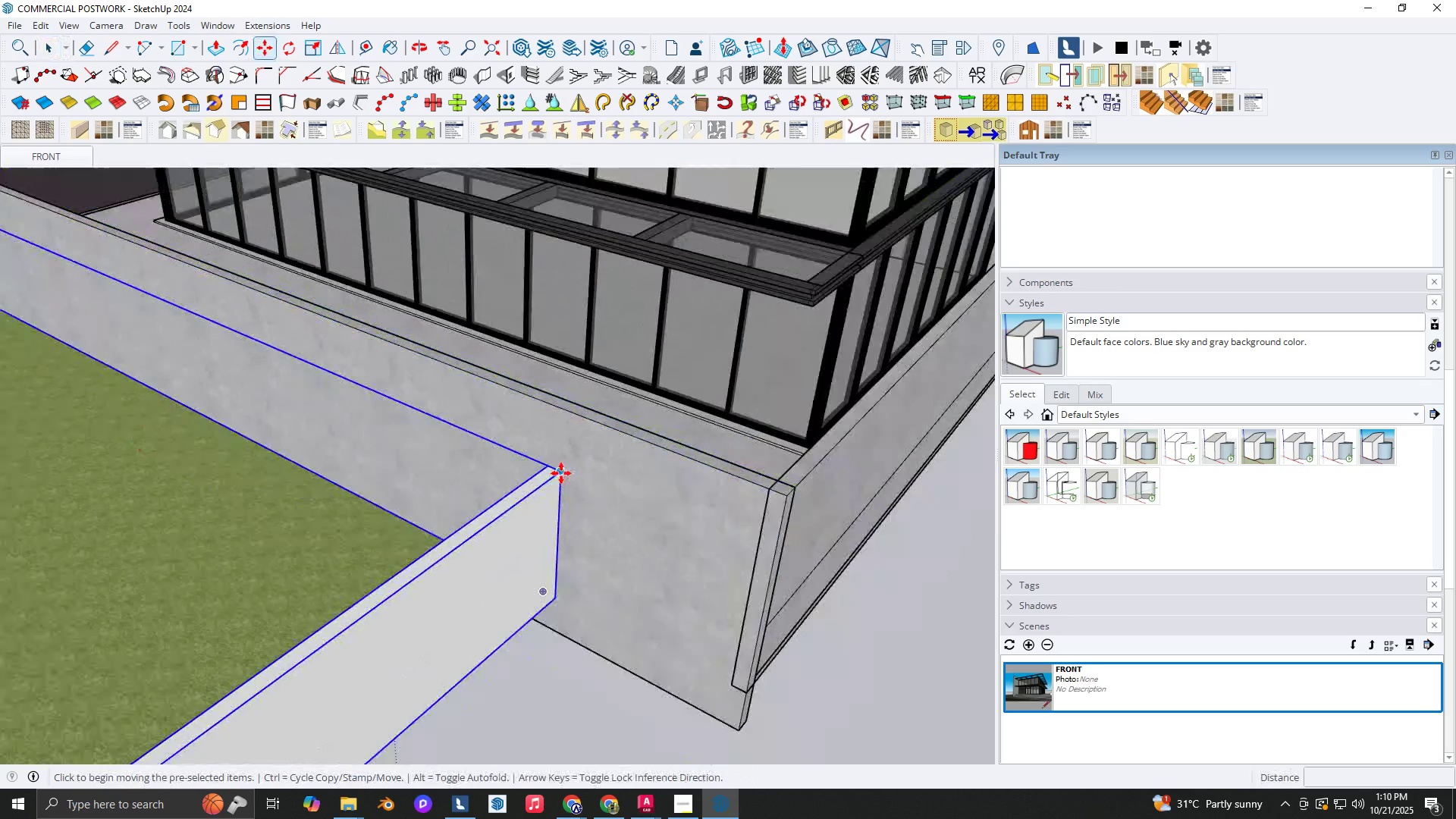 
scroll: coordinate [561, 473], scroll_direction: down, amount: 3.0
 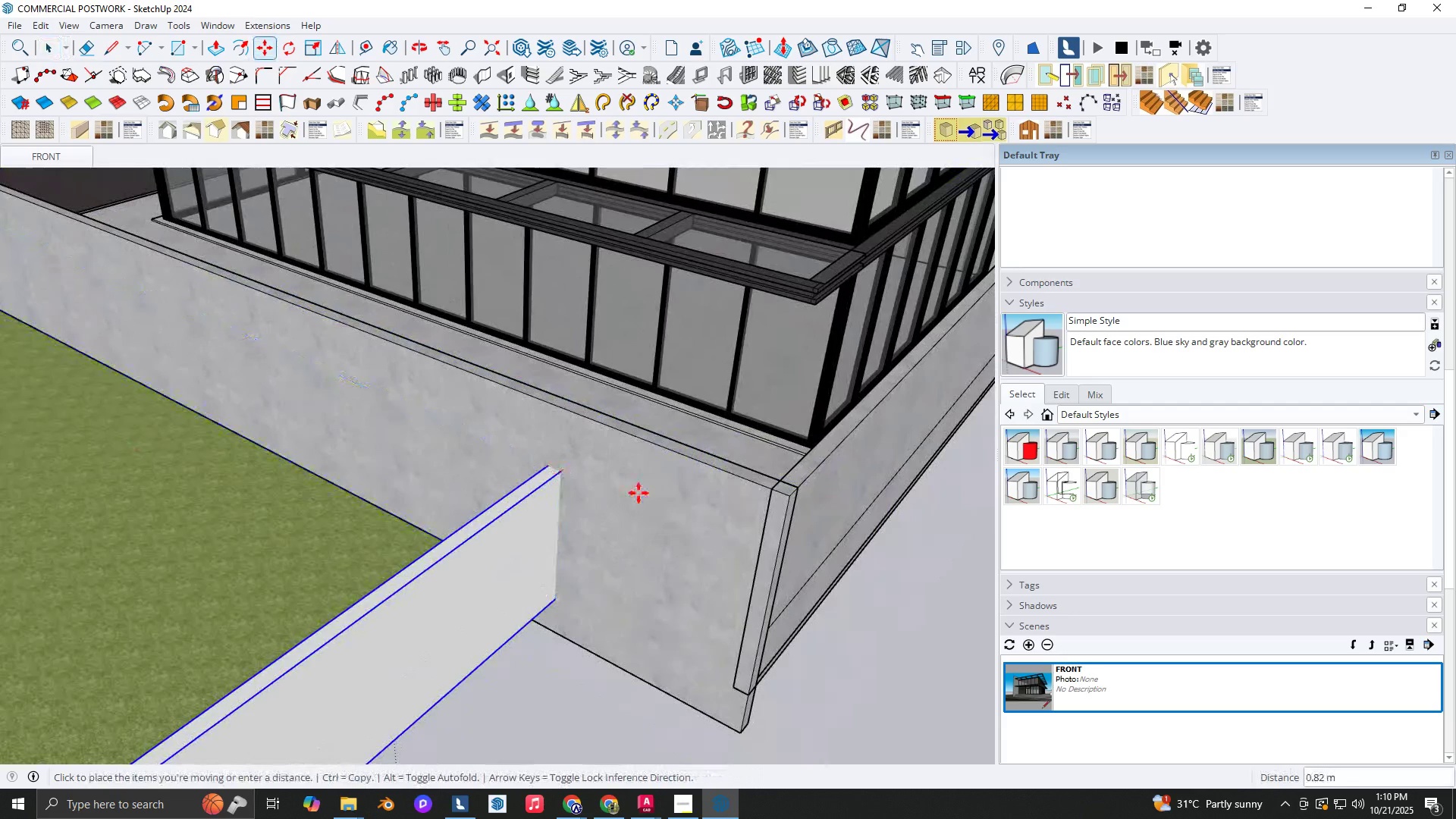 
left_click([559, 473])
 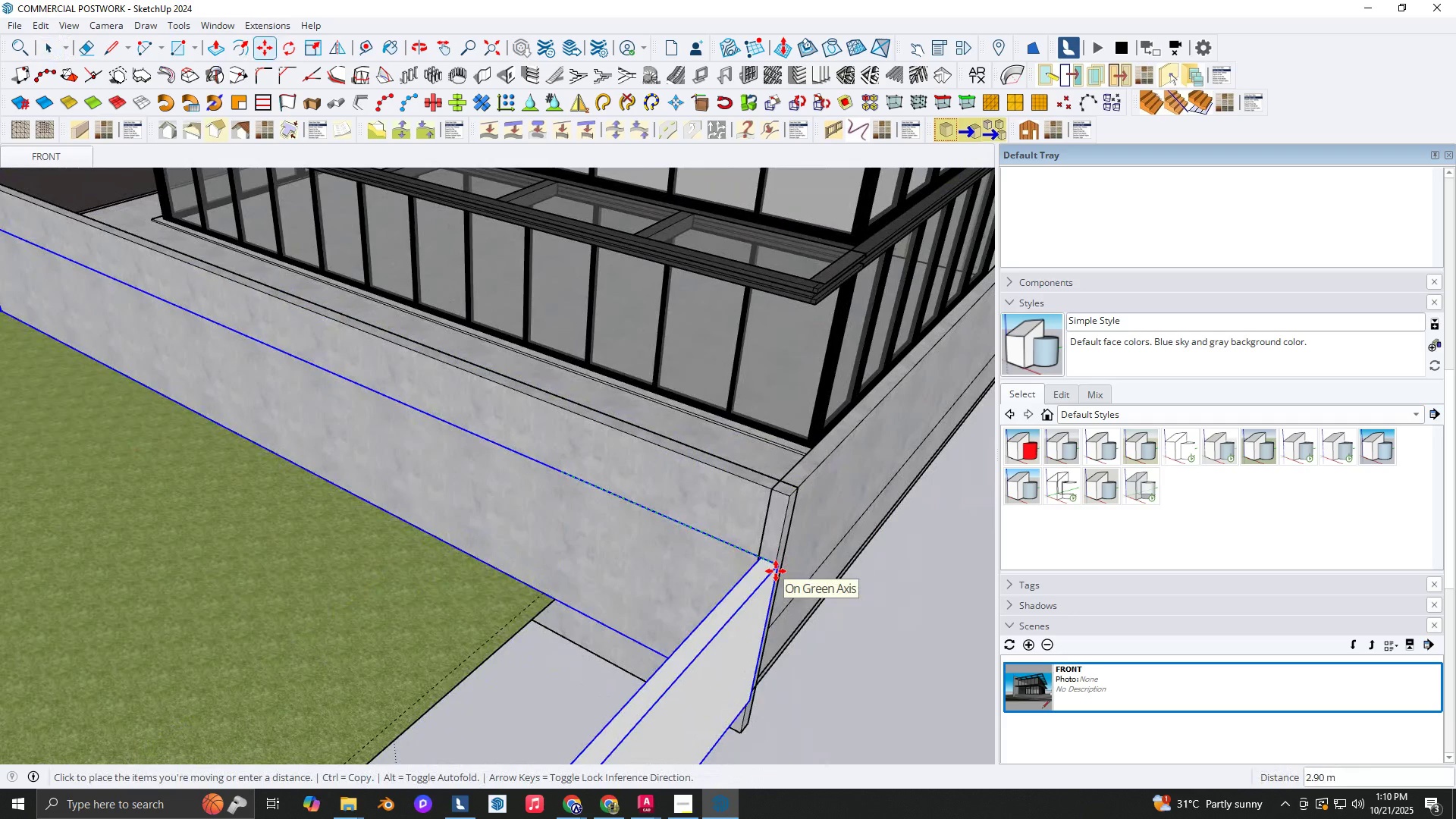 
left_click([776, 571])
 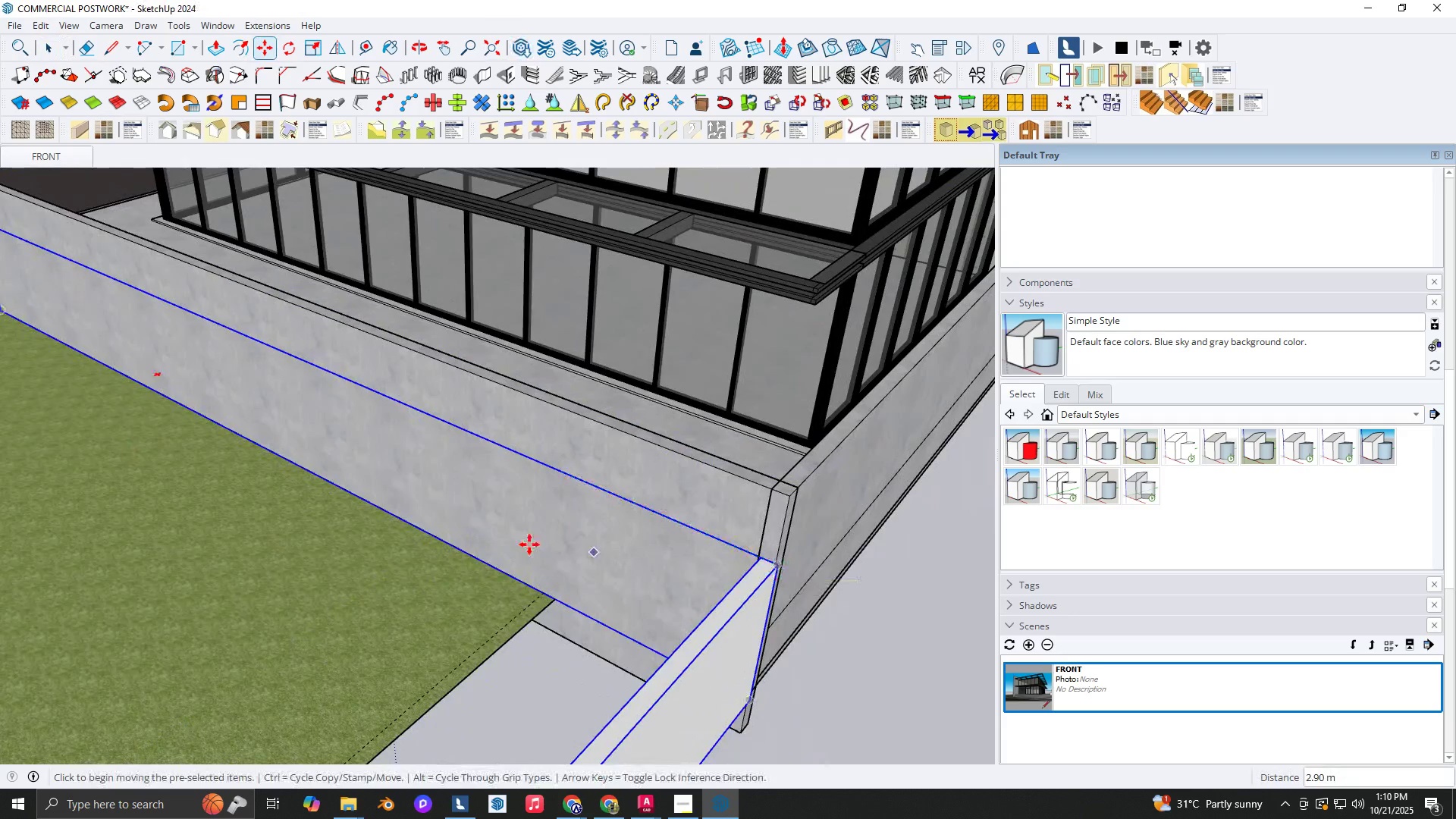 
key(Shift+ShiftLeft)
 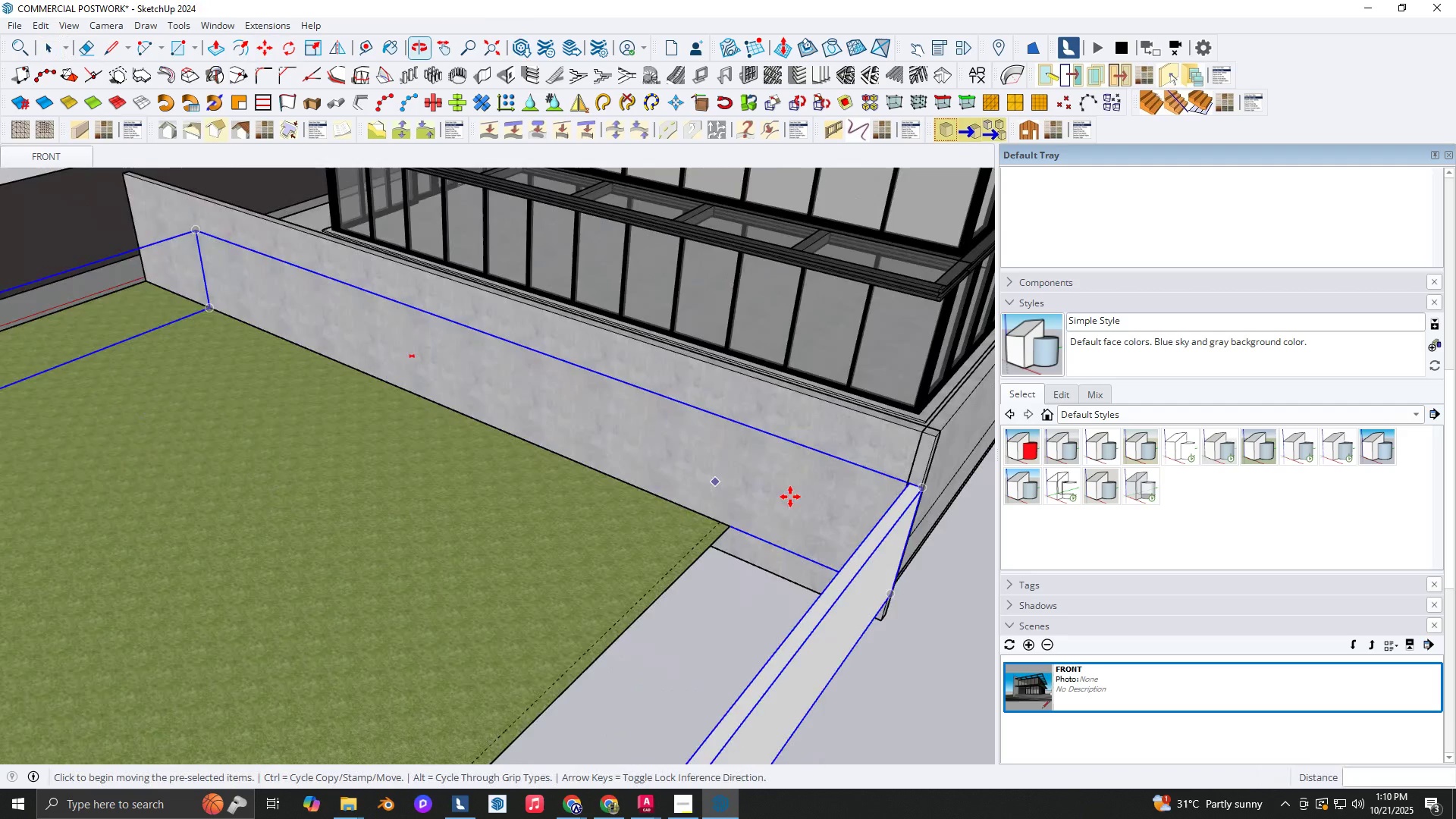 
scroll: coordinate [702, 515], scroll_direction: down, amount: 11.0
 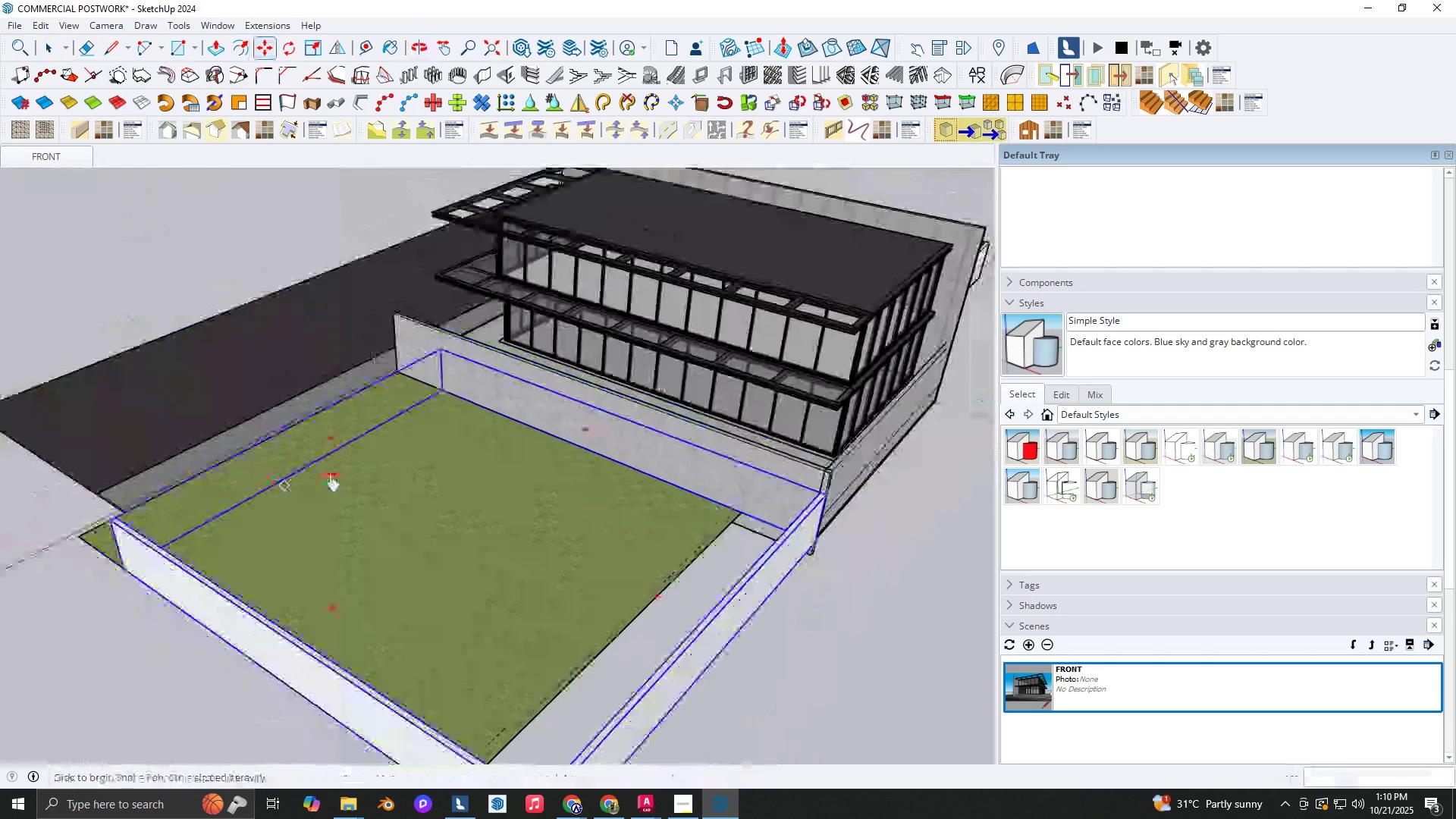 
key(Shift+ShiftLeft)
 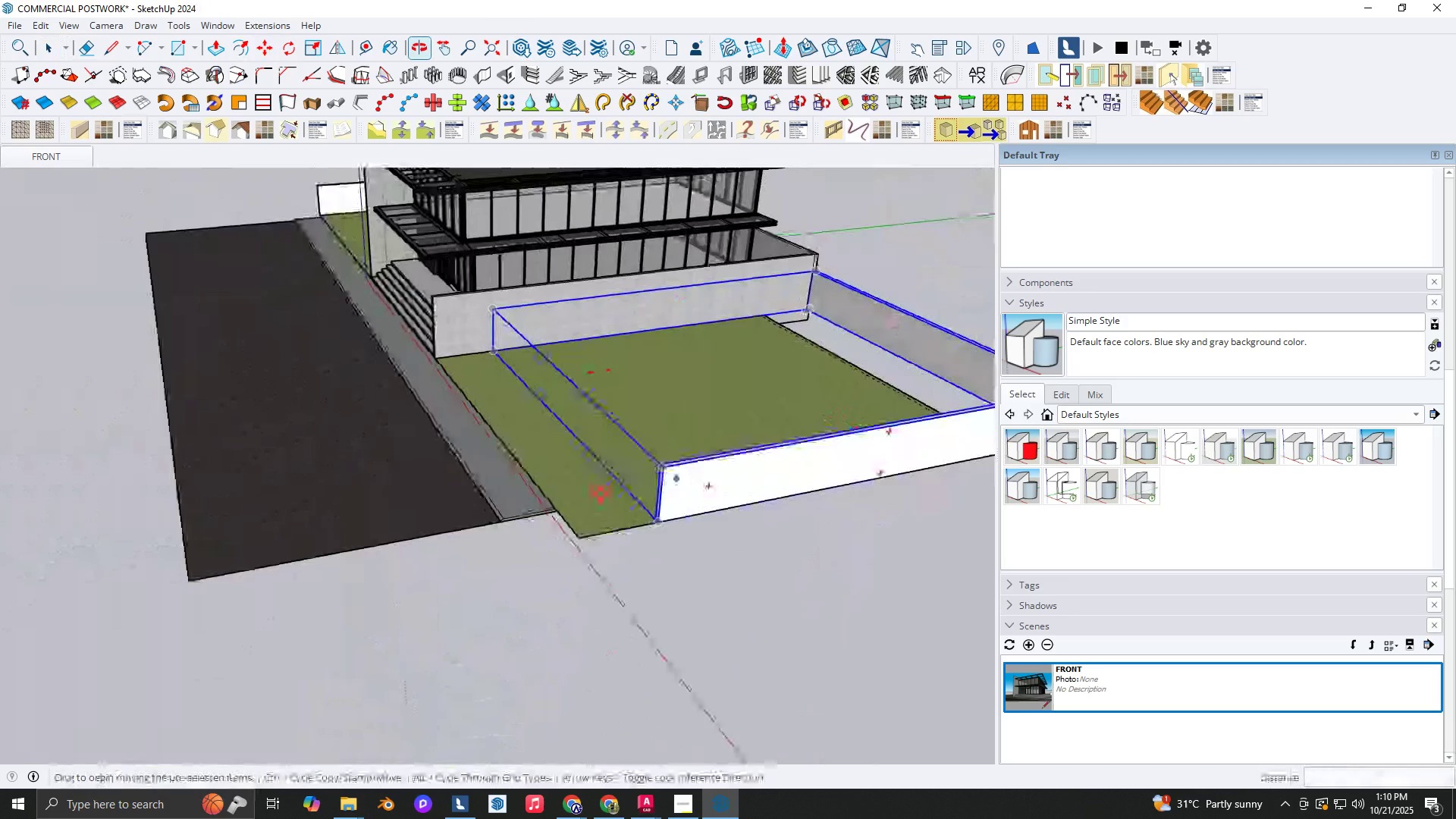 
scroll: coordinate [839, 412], scroll_direction: up, amount: 8.0
 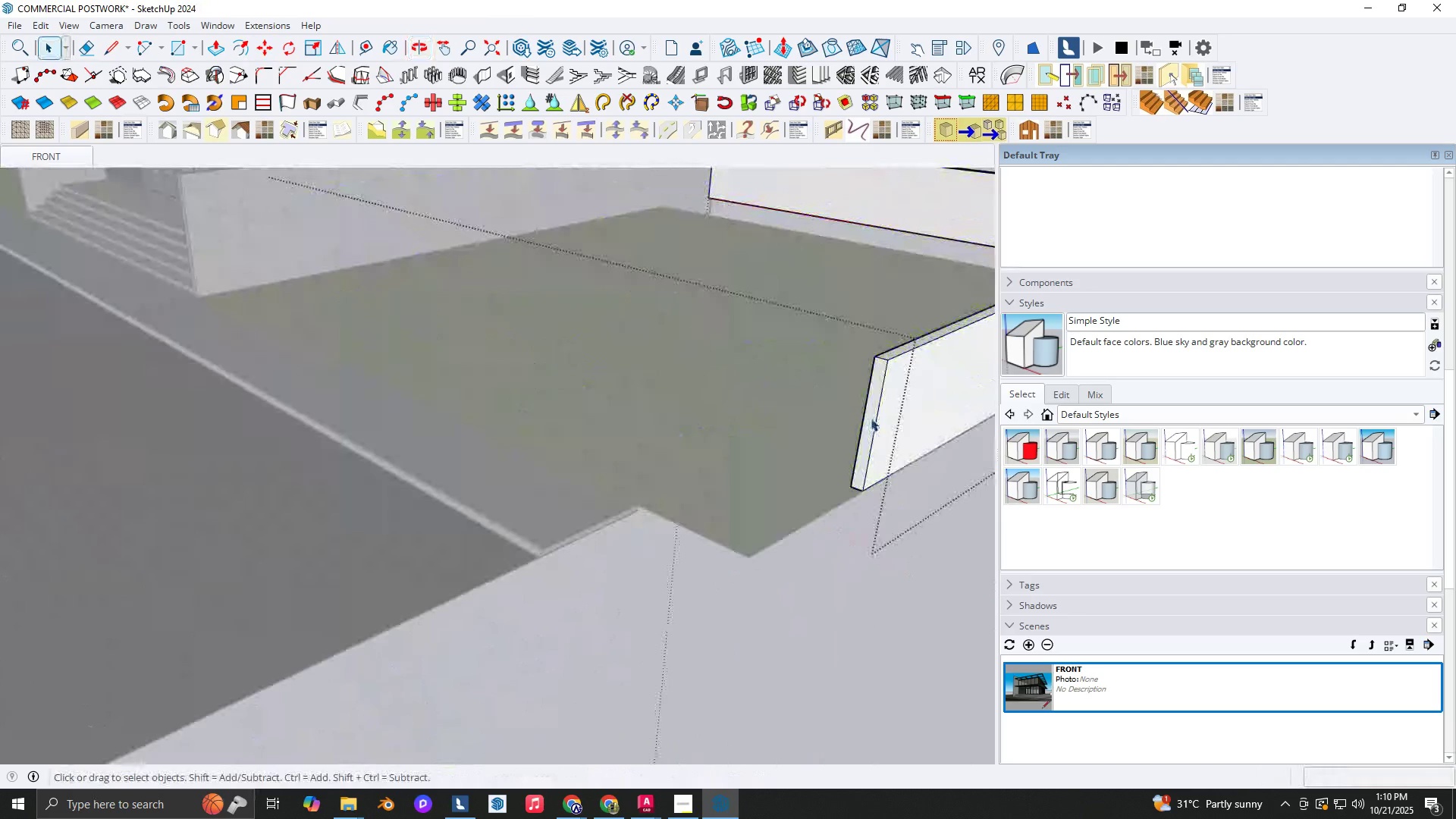 
key(Space)
 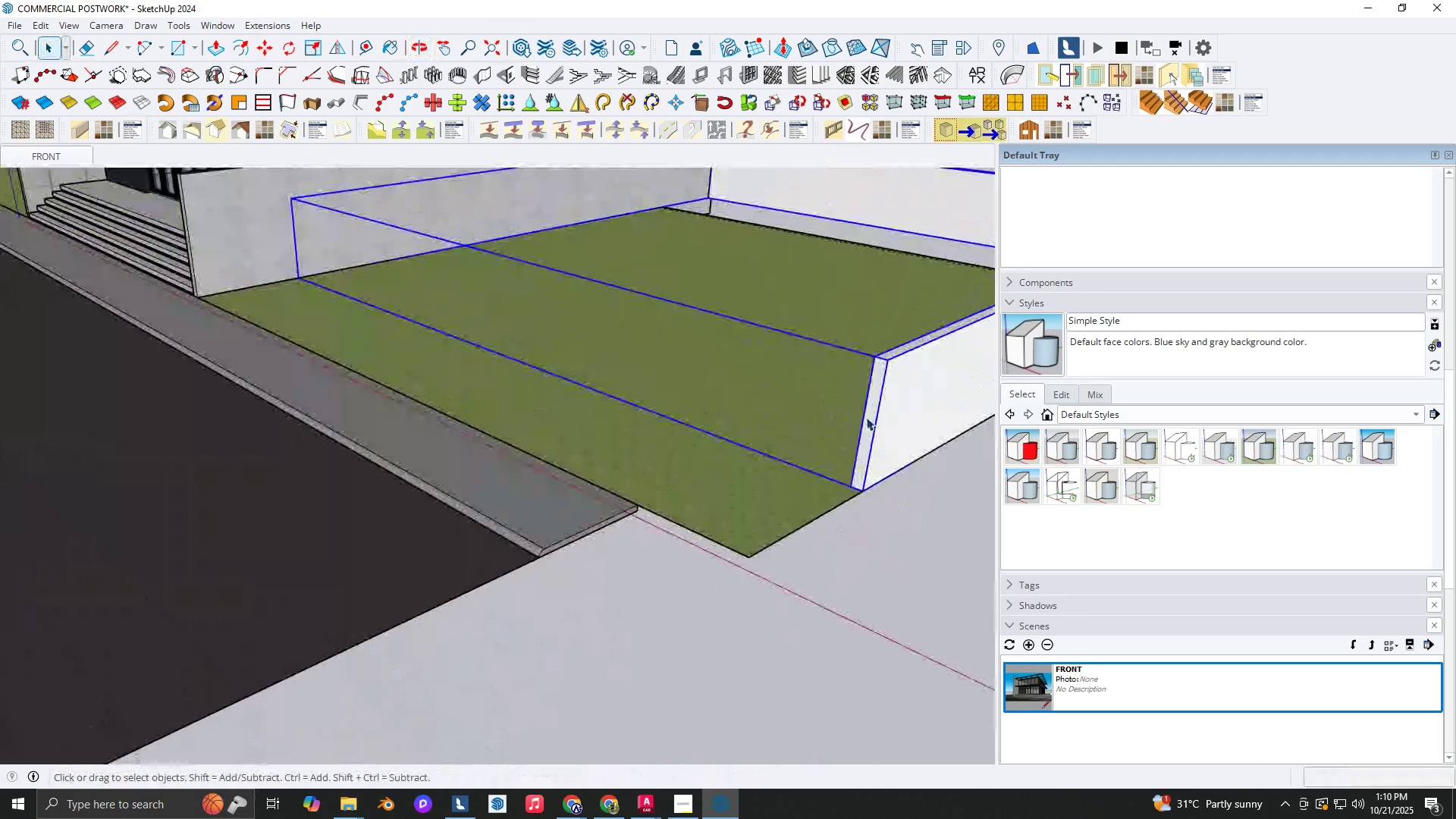 
left_click([866, 417])
 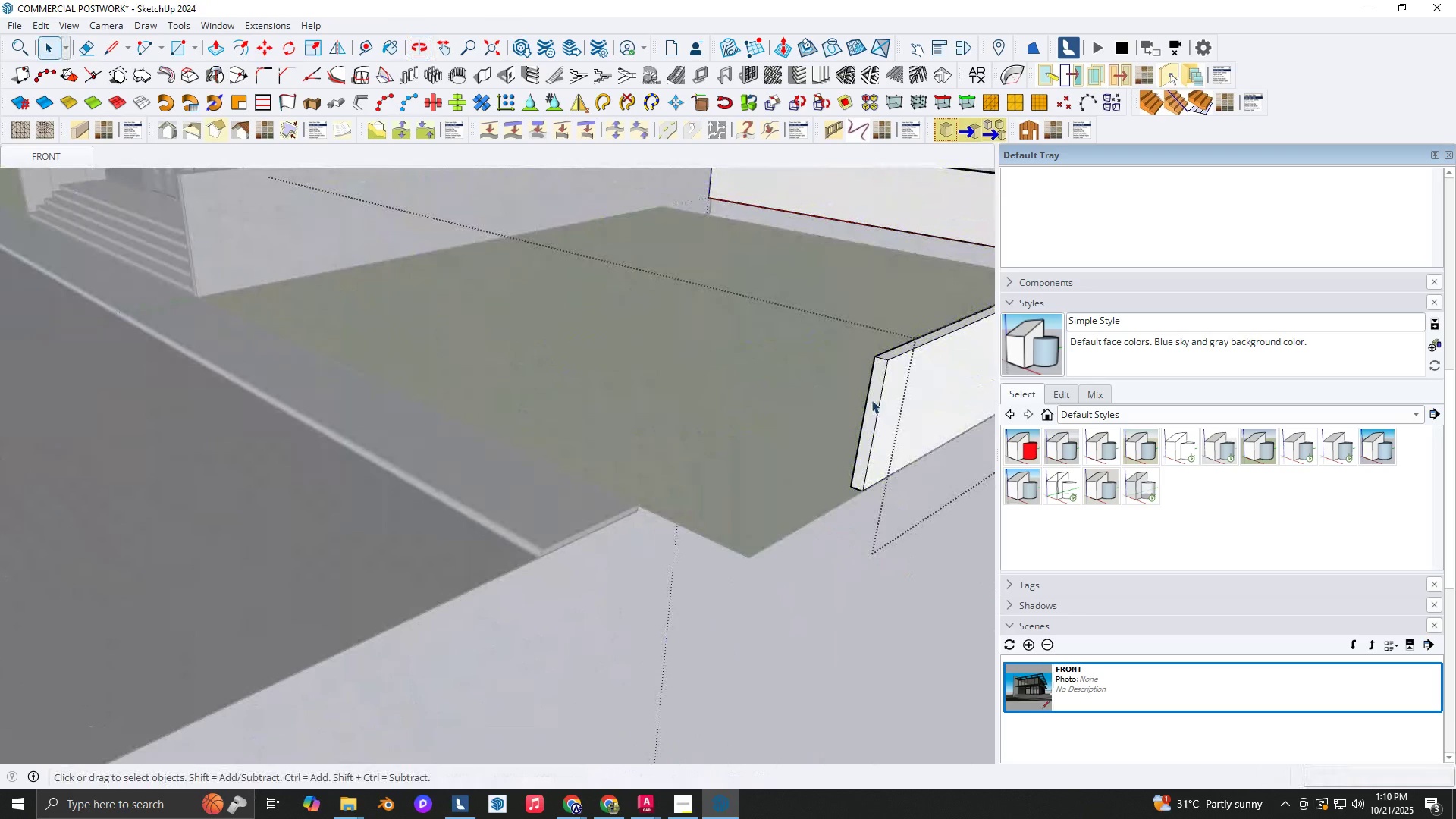 
key(P)
 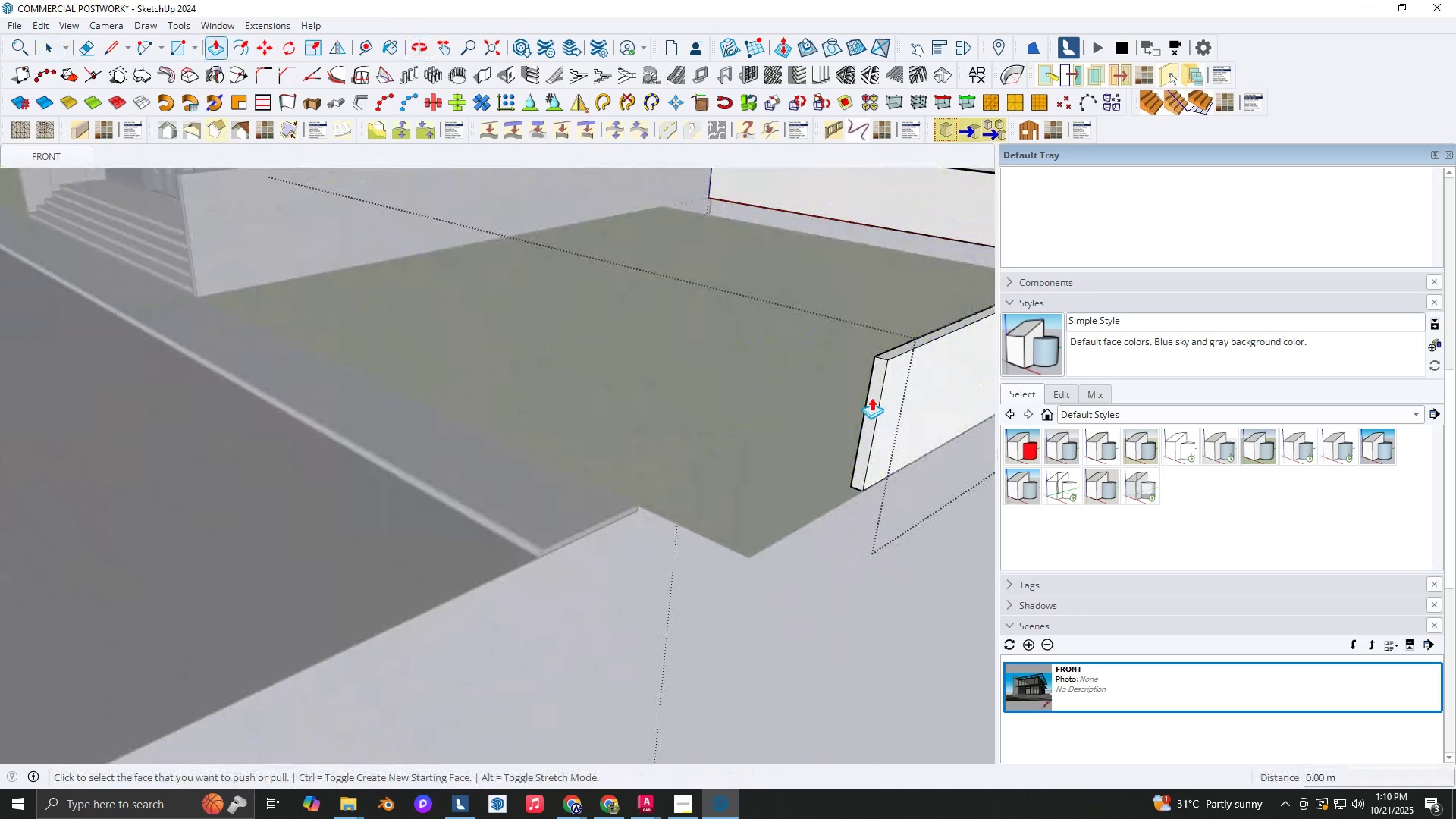 
key(BracketLeft)
 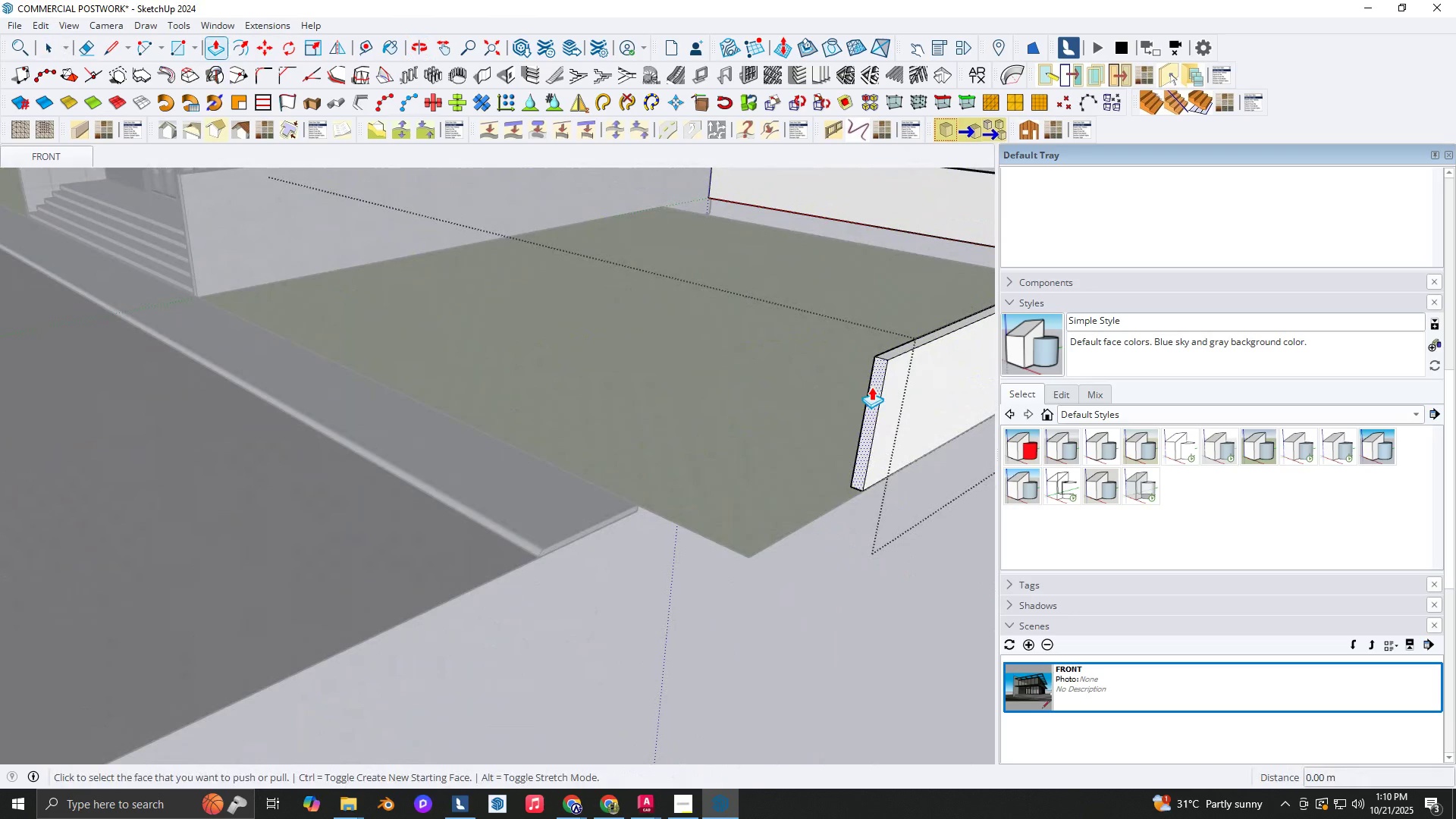 
left_click([871, 387])
 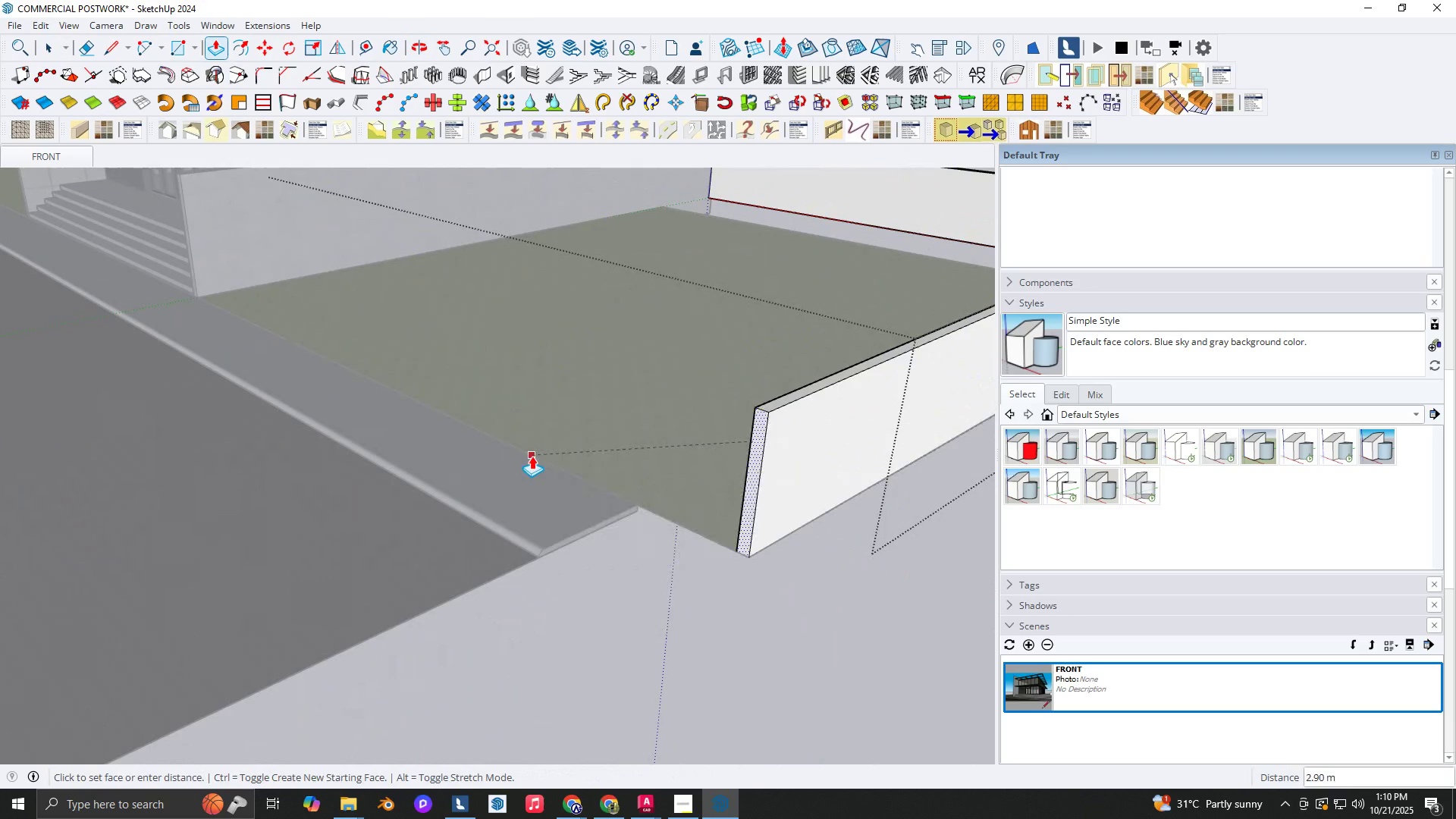 
left_click([532, 456])
 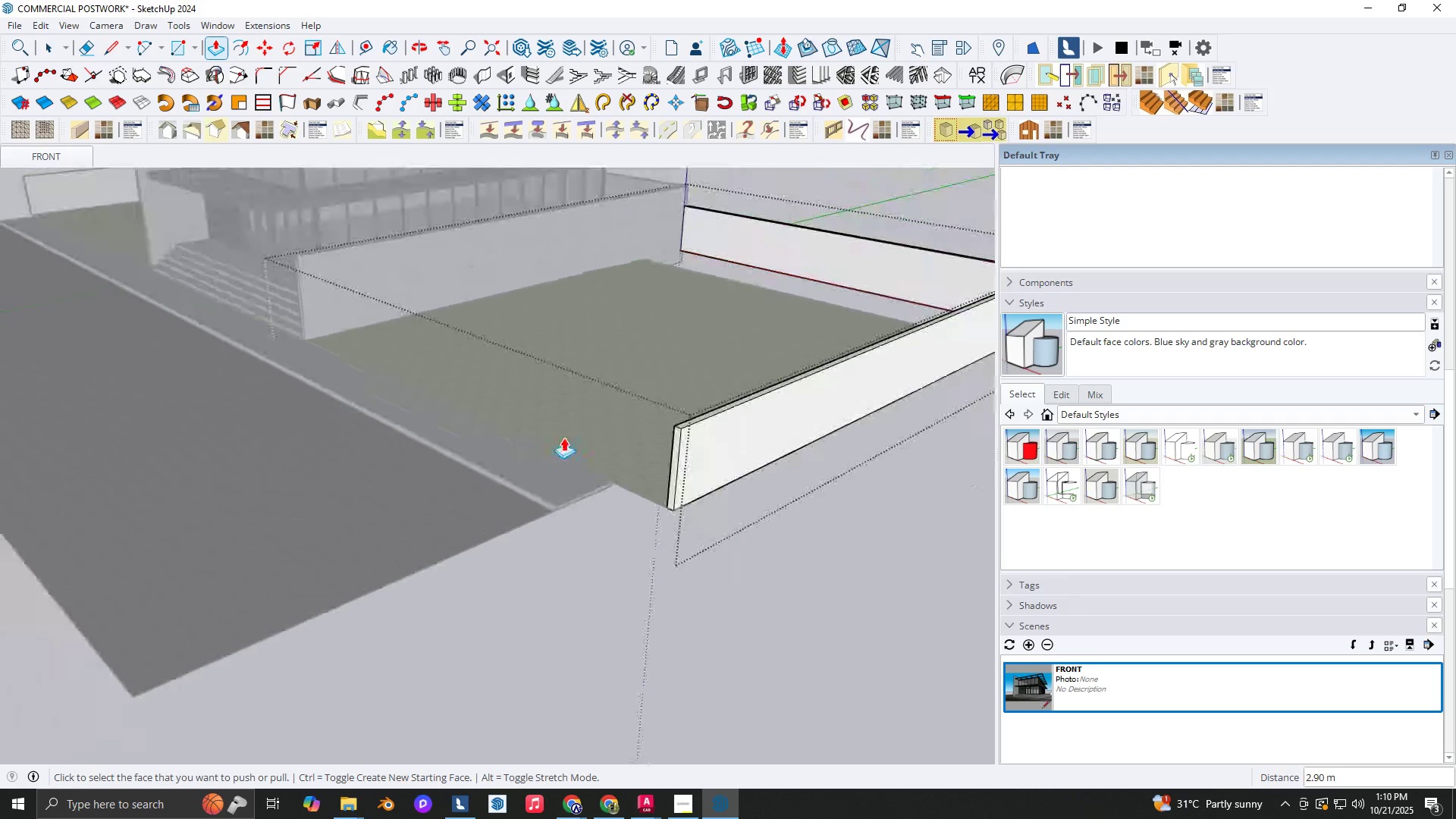 
scroll: coordinate [720, 587], scroll_direction: down, amount: 13.0
 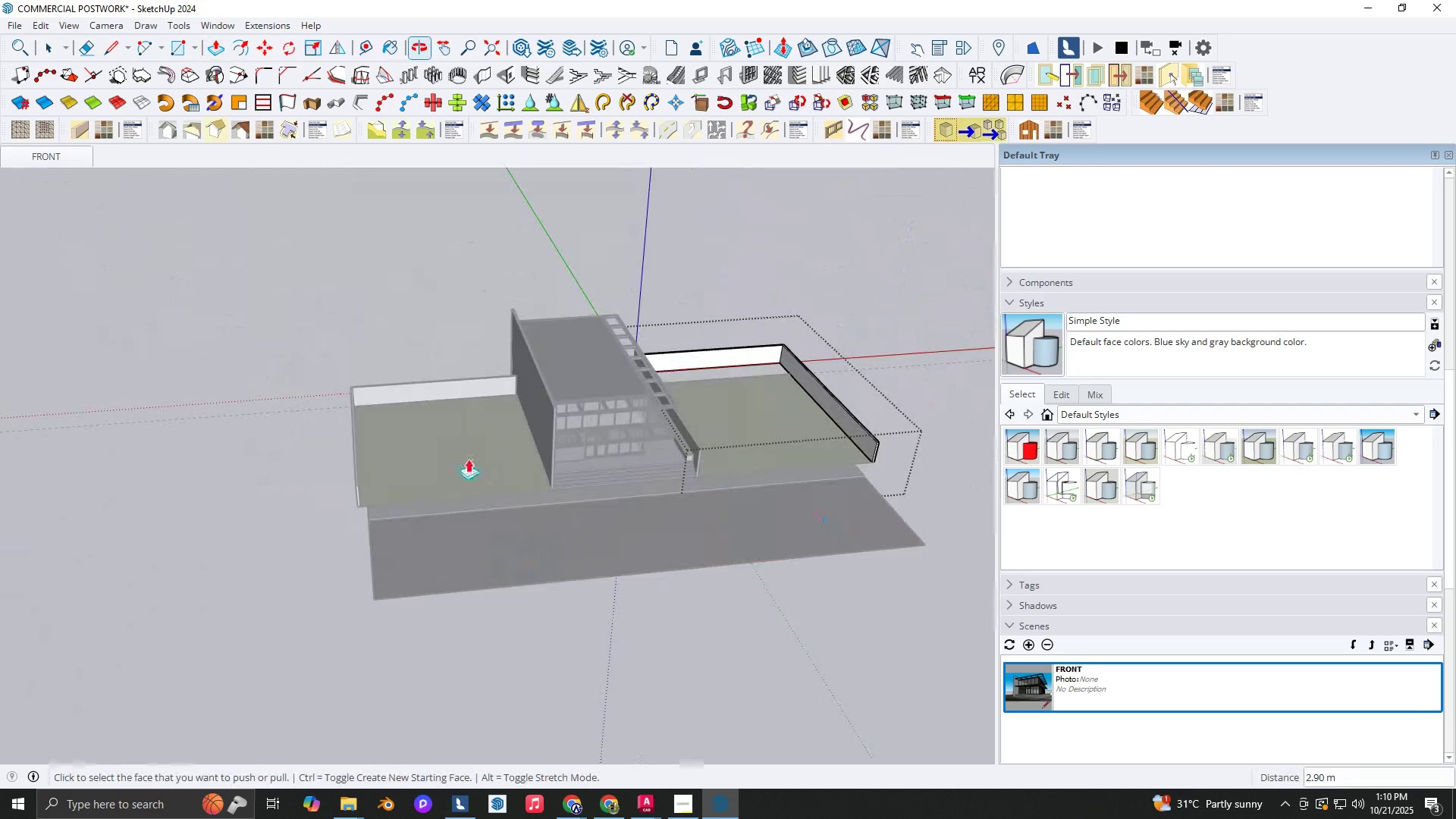 
key(Shift+ShiftLeft)
 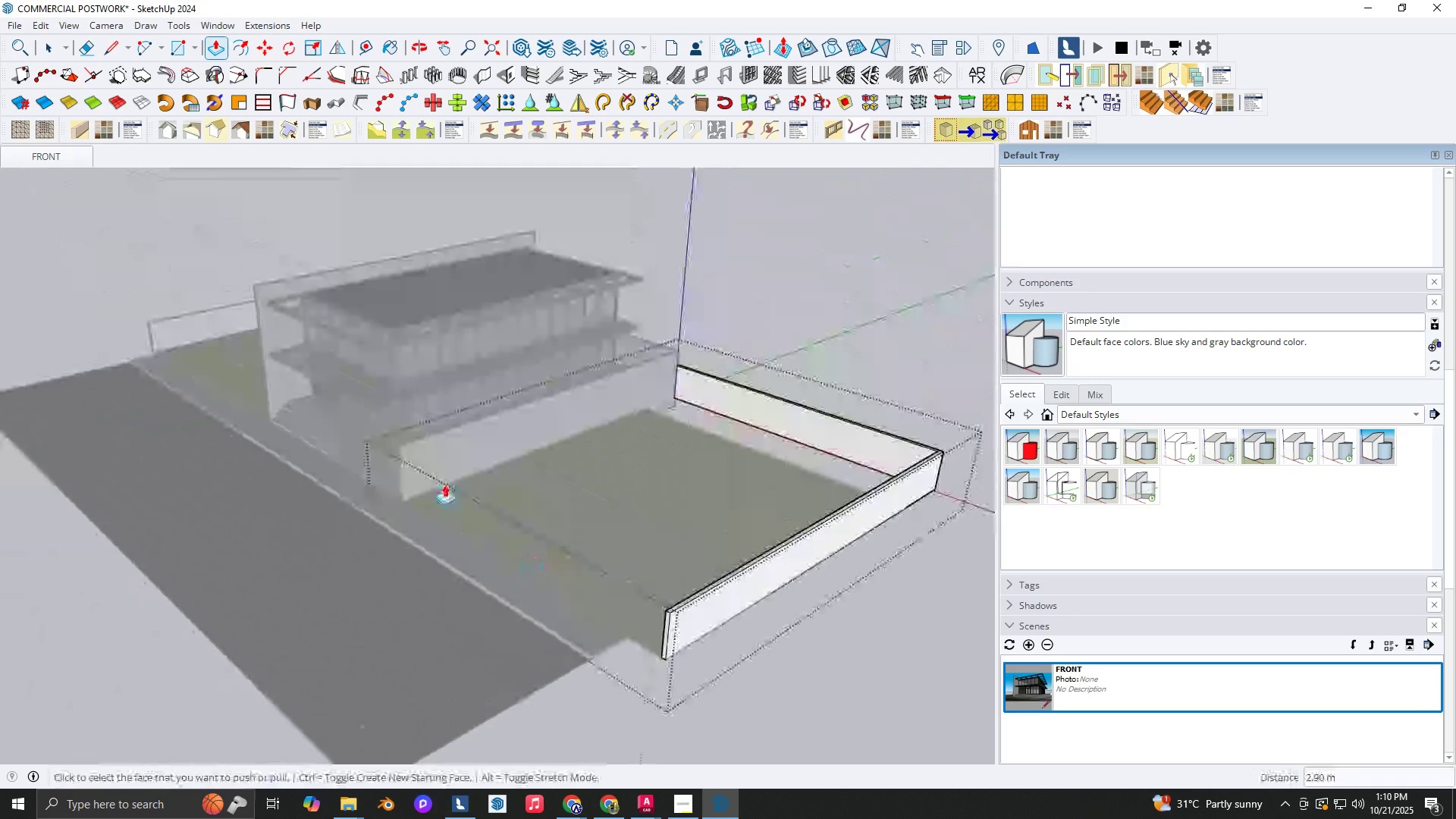 
key(Shift+ShiftLeft)
 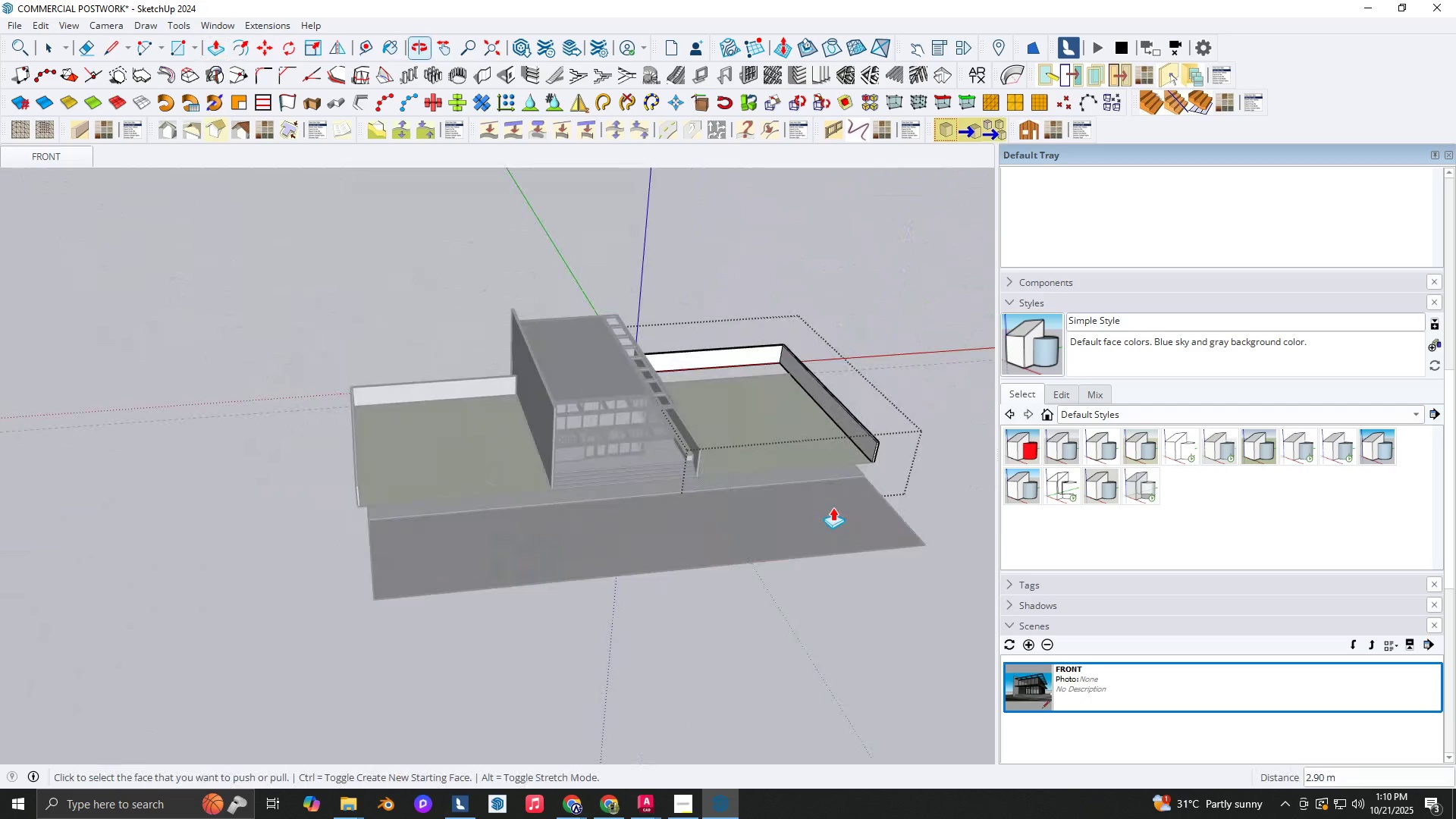 
scroll: coordinate [435, 381], scroll_direction: up, amount: 5.0
 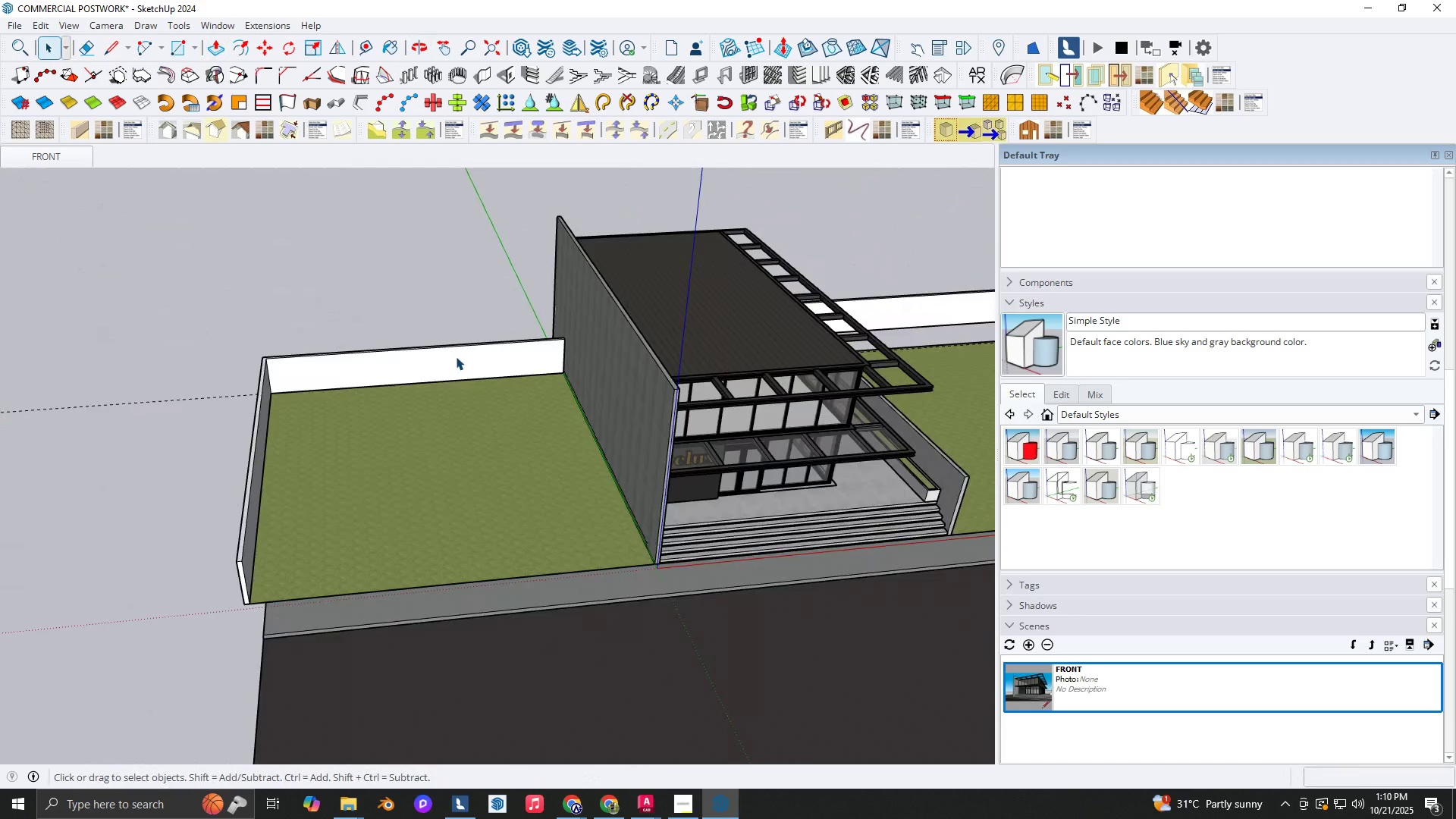 
hold_key(key=Space, duration=0.4)
 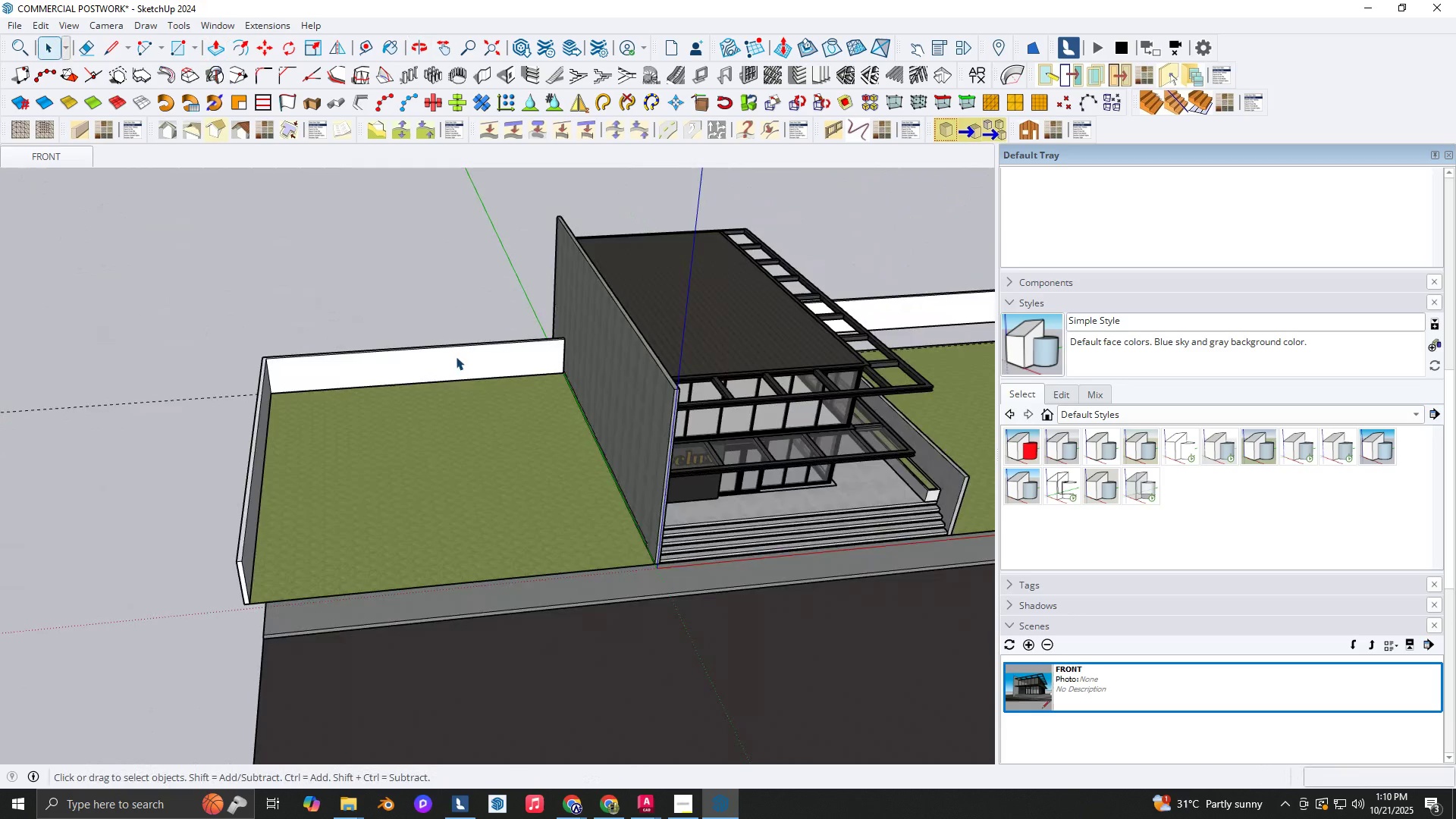 
key(Escape)
 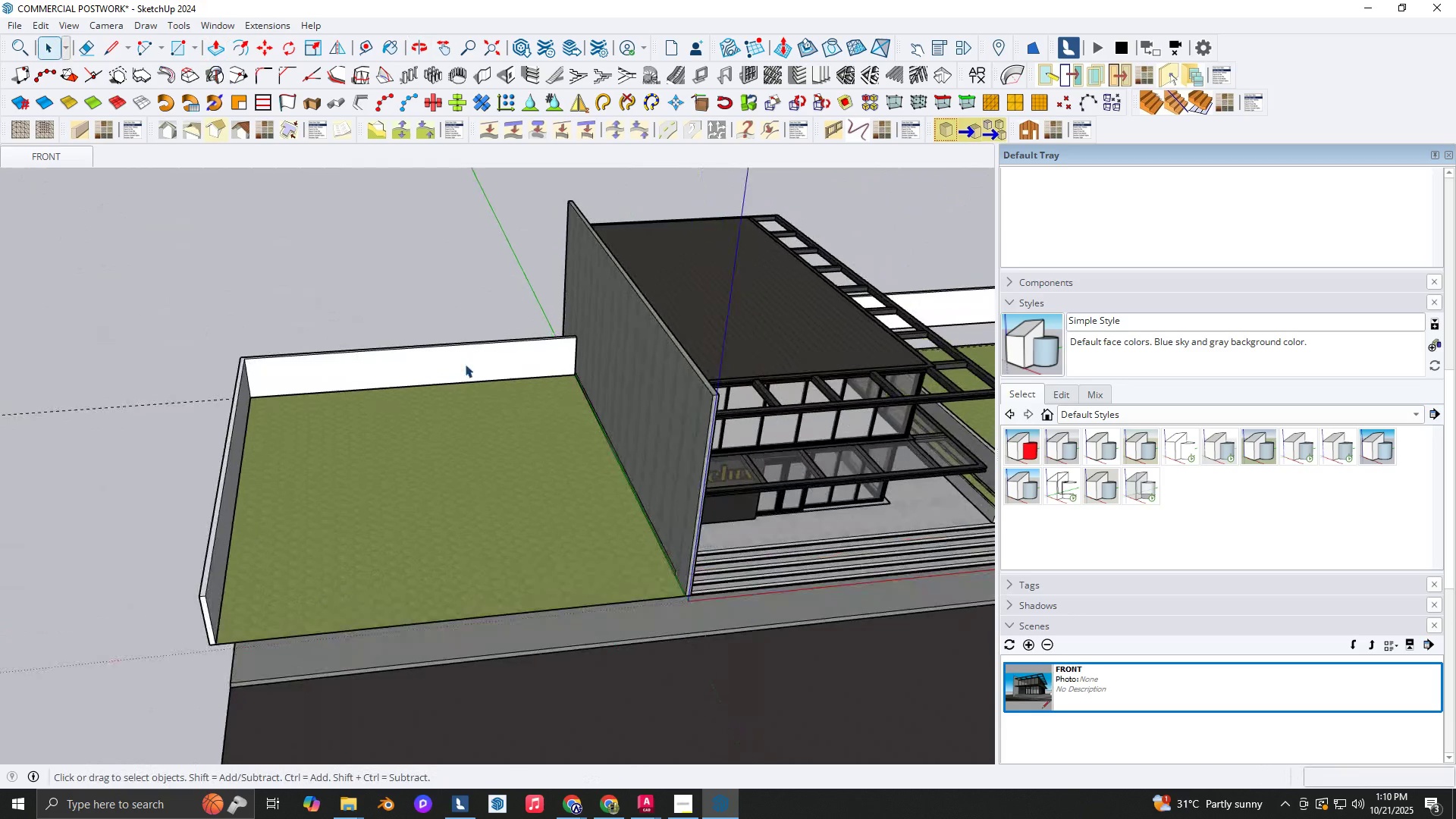 
scroll: coordinate [560, 356], scroll_direction: up, amount: 6.0
 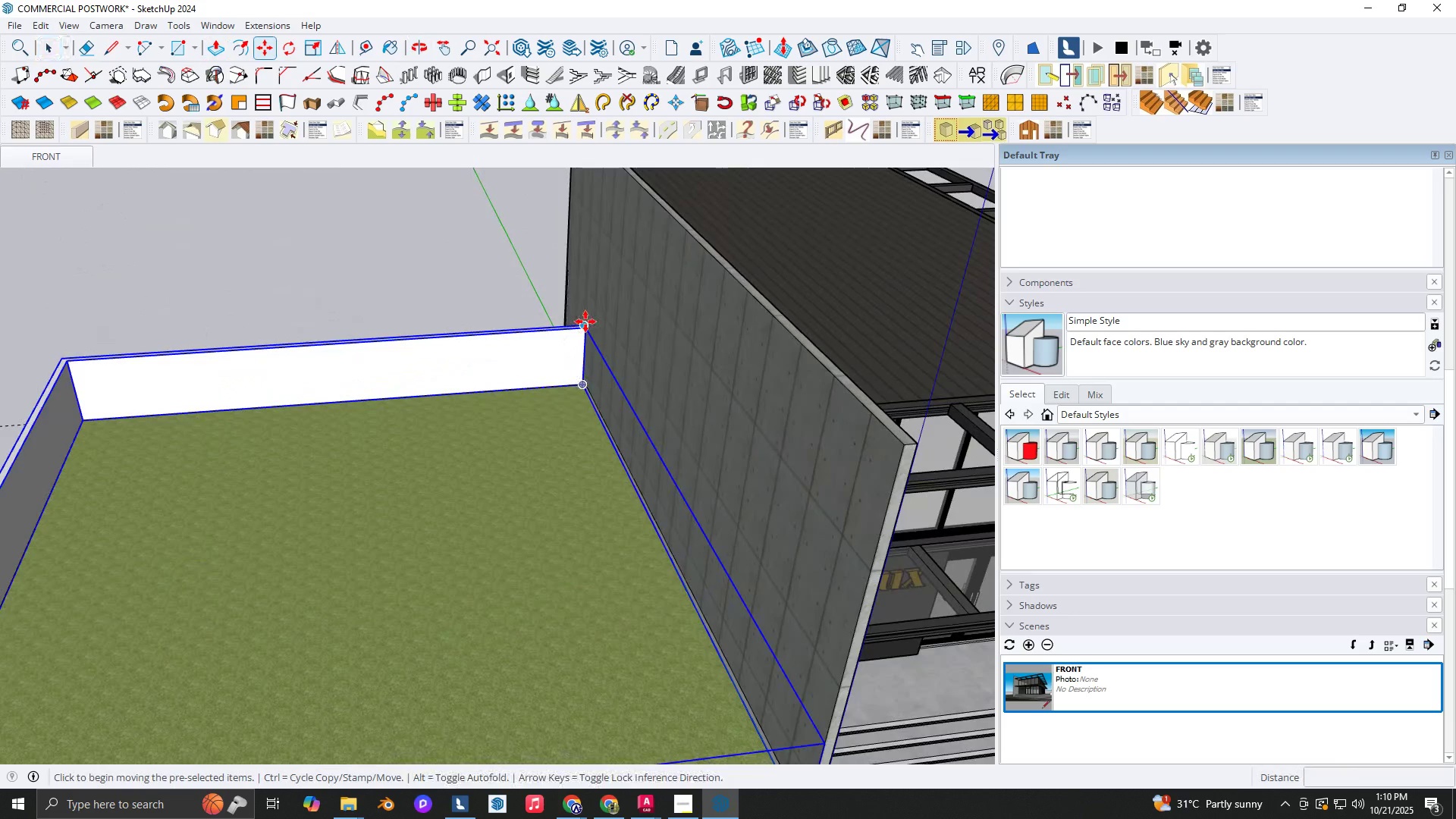 
key(M)
 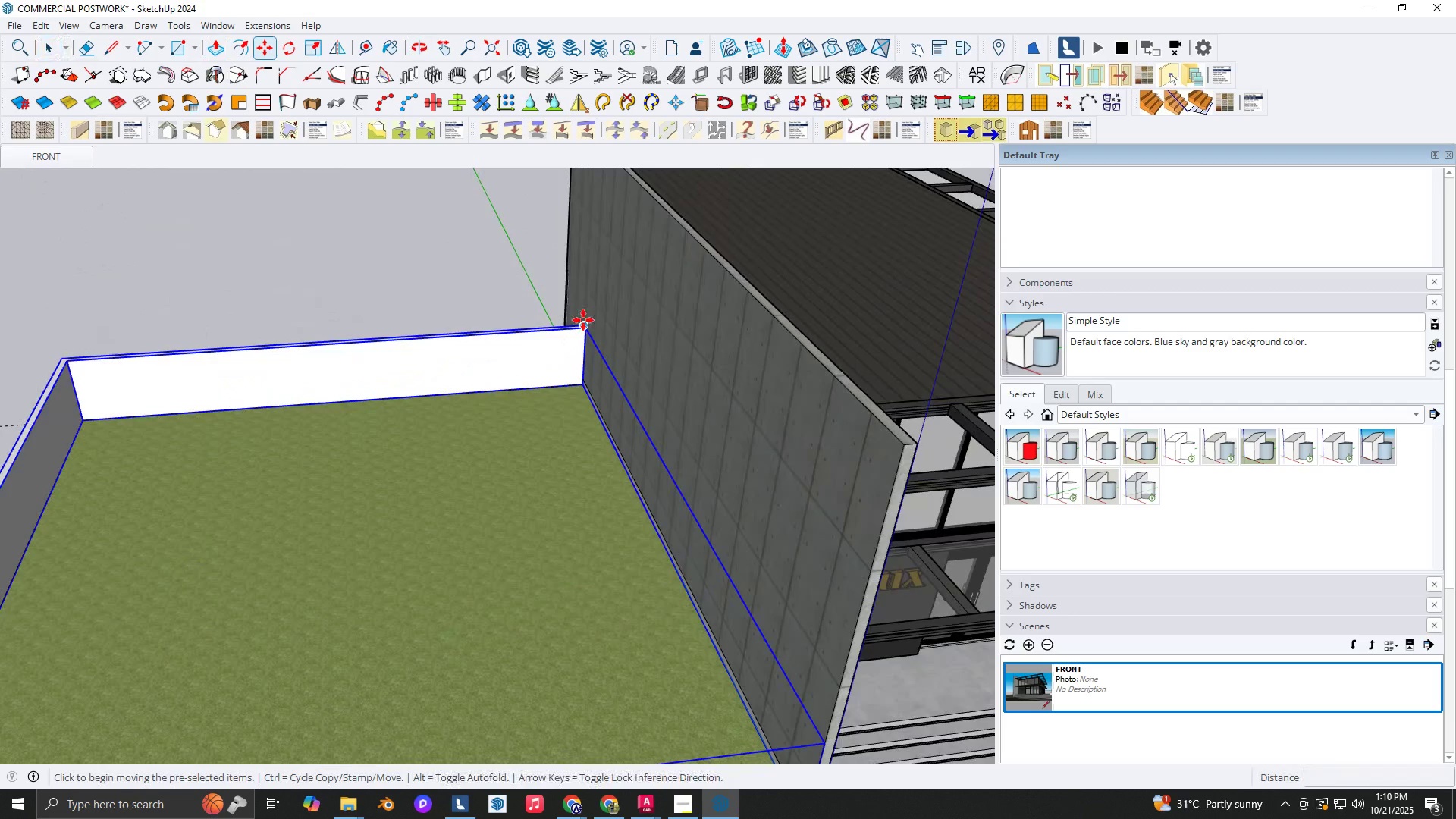 
left_click([583, 320])
 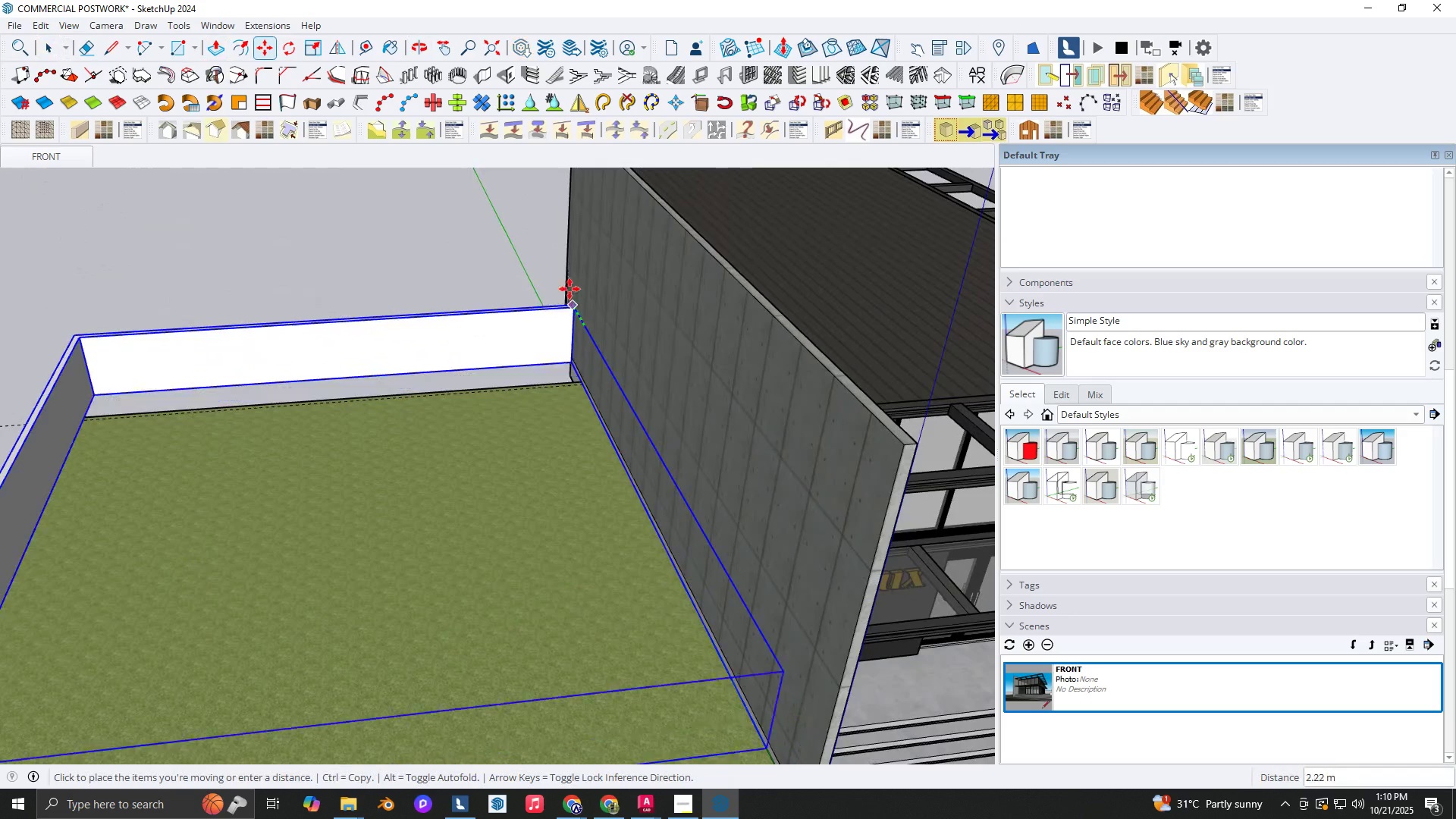 
key(ArrowLeft)
 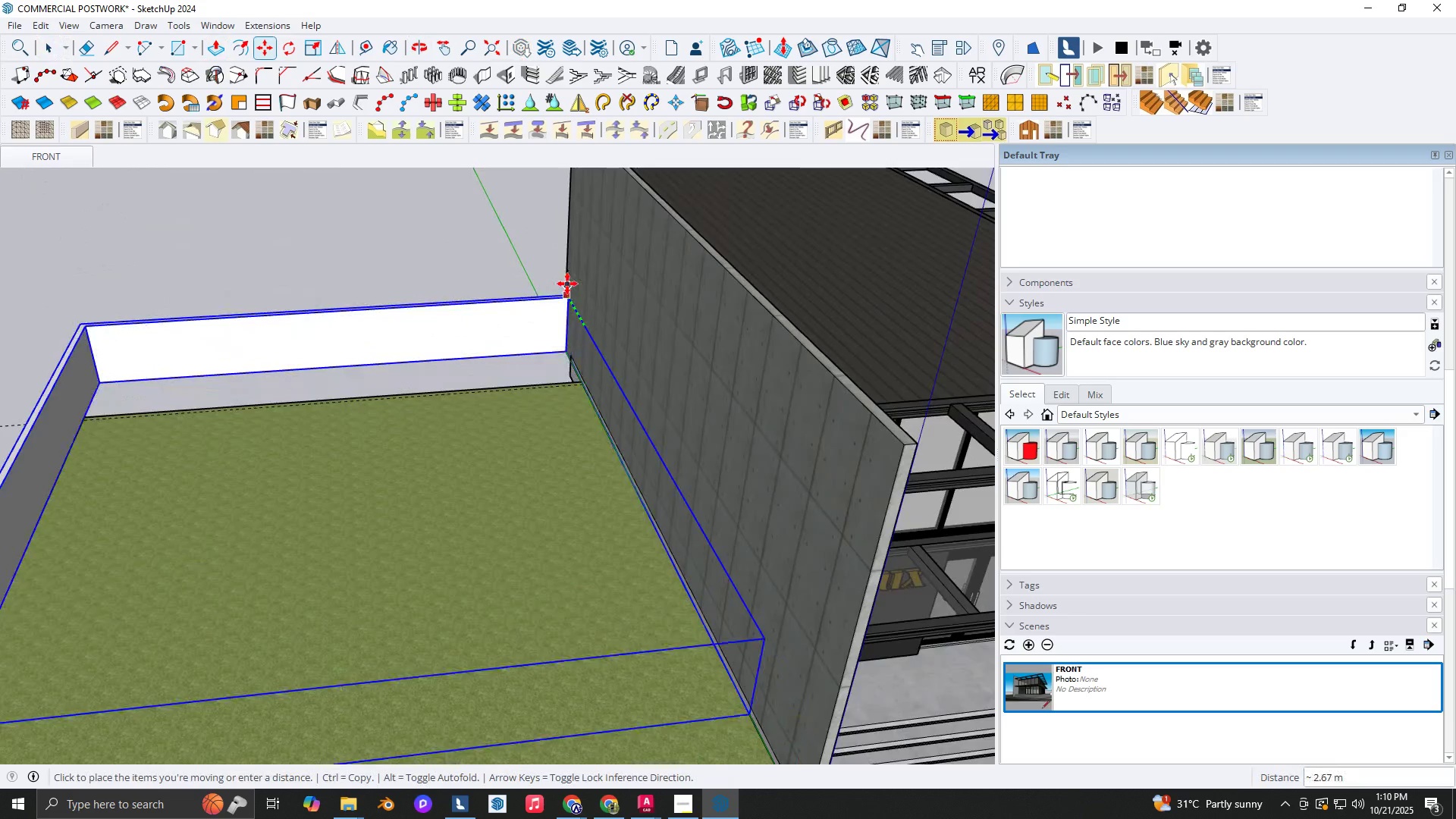 
scroll: coordinate [567, 284], scroll_direction: up, amount: 1.0
 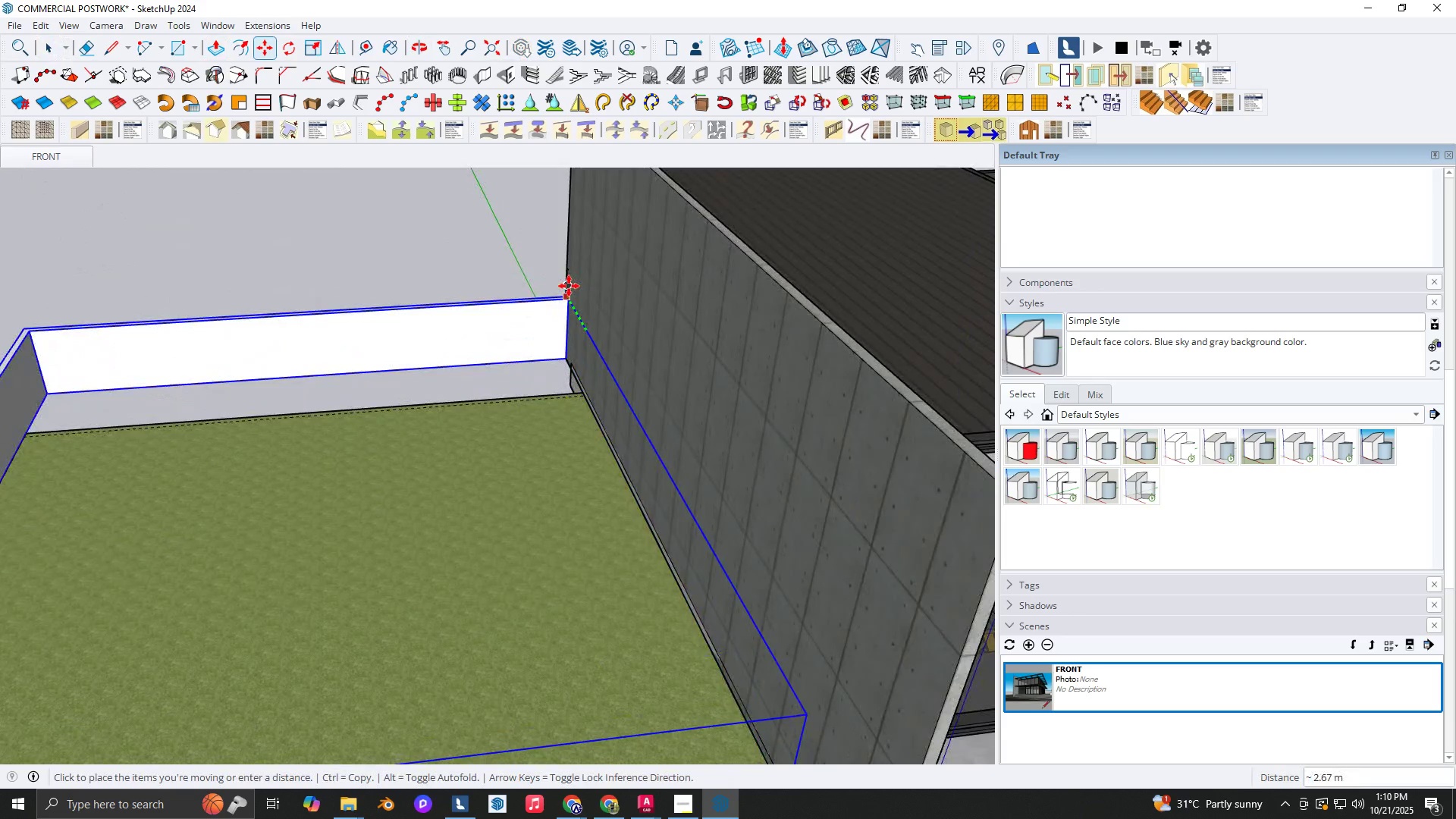 
left_click([569, 286])
 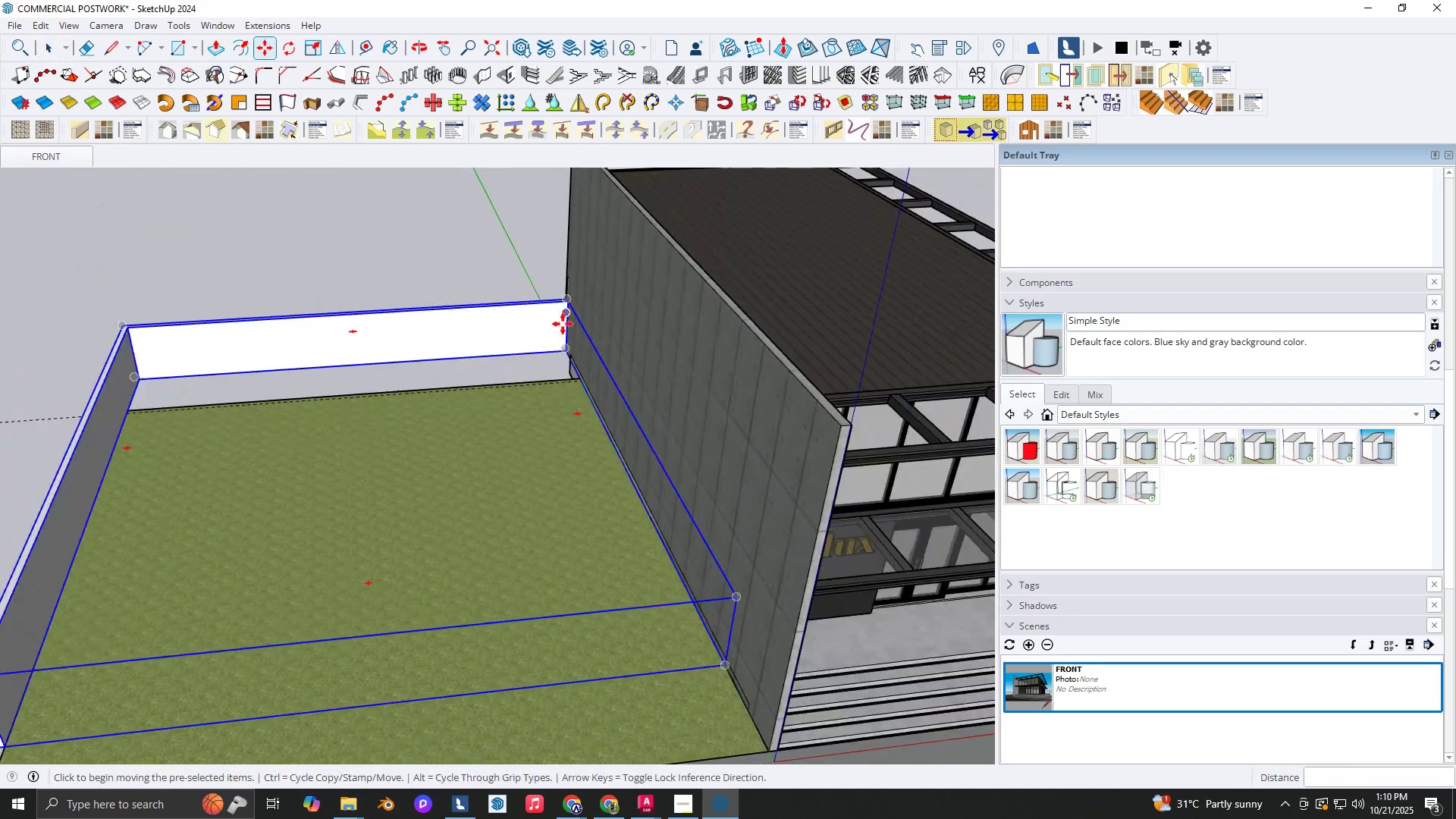 
scroll: coordinate [337, 484], scroll_direction: down, amount: 6.0
 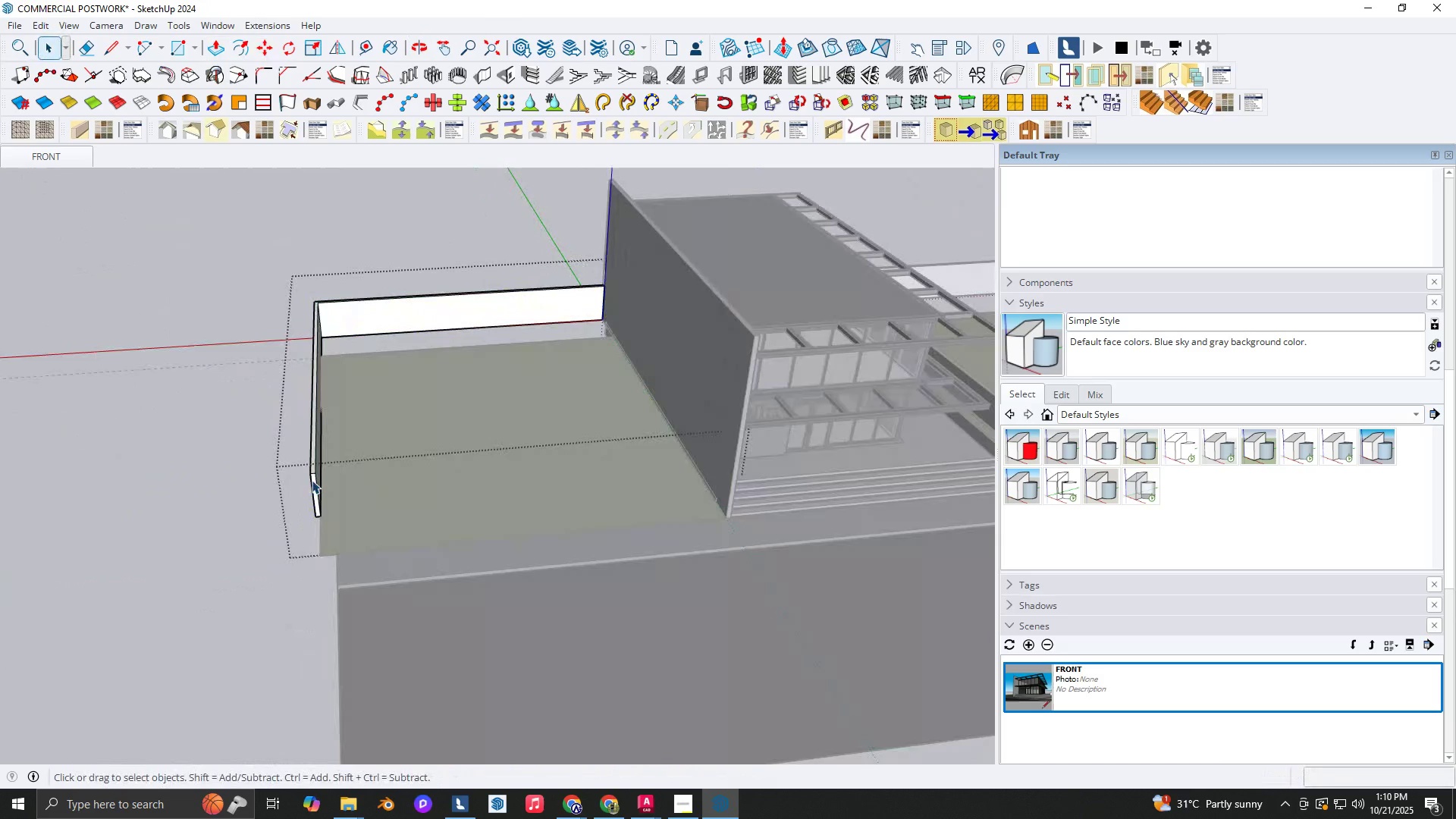 
key(Space)
 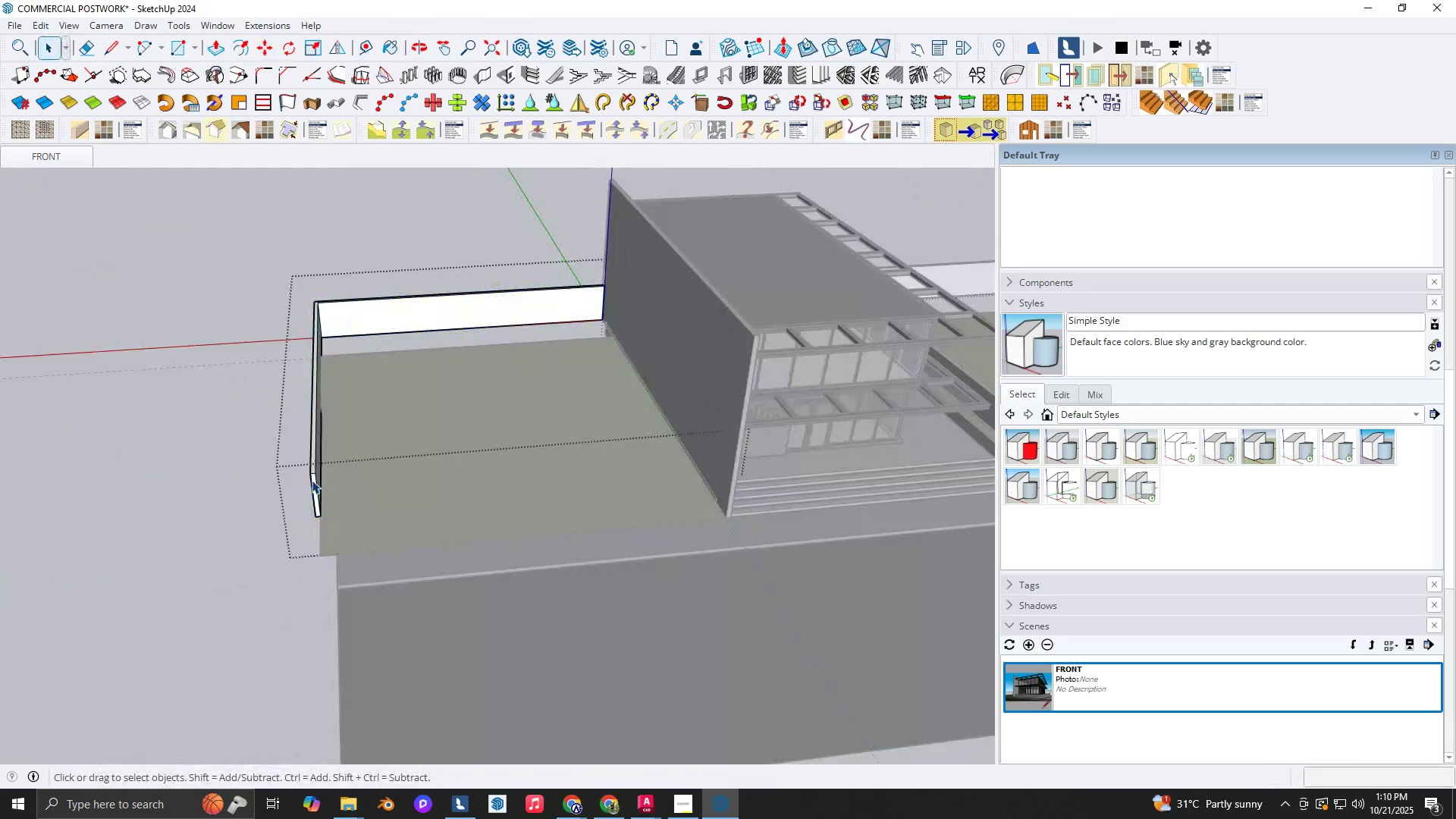 
double_click([312, 480])
 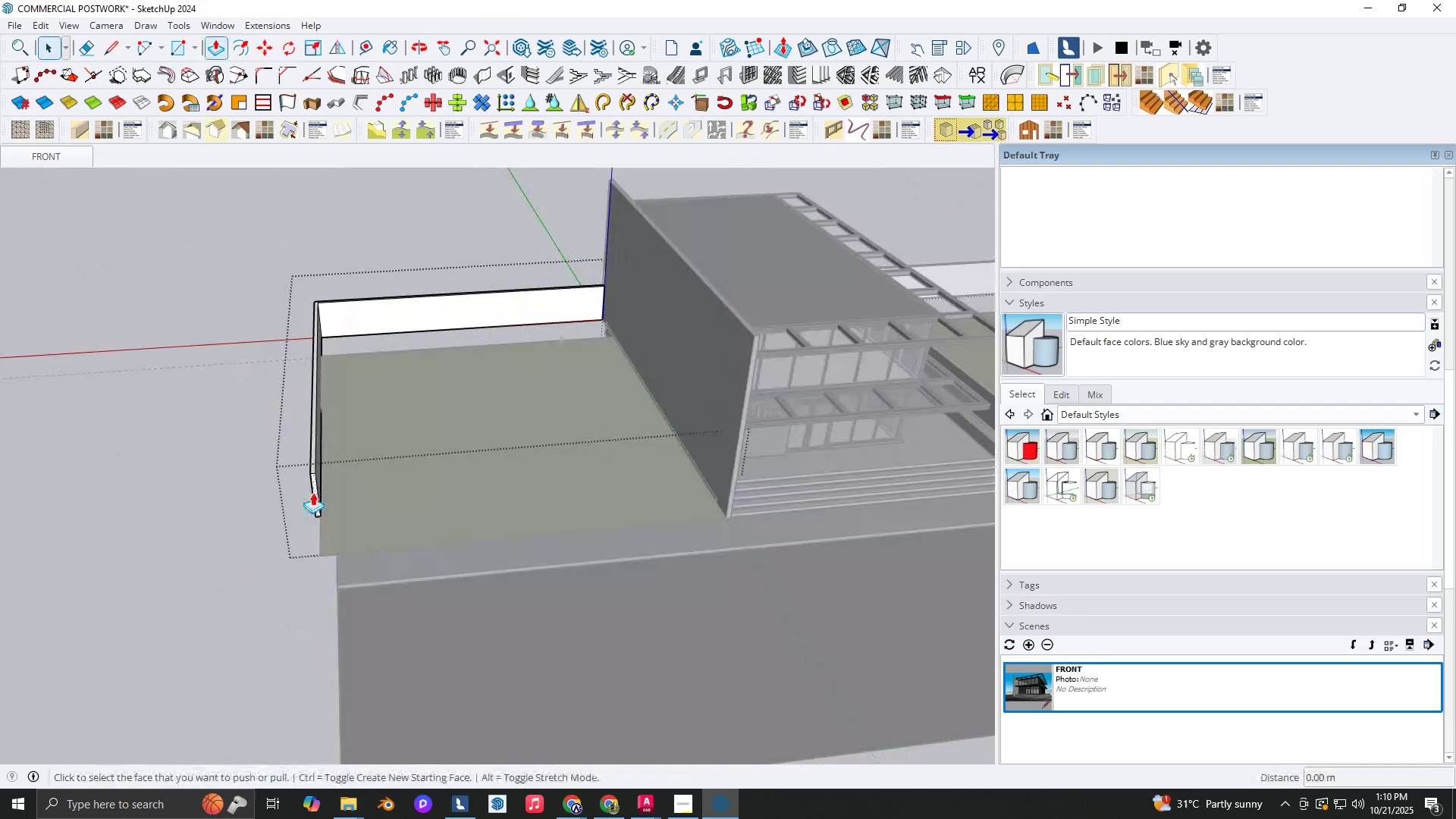 
key(P)
 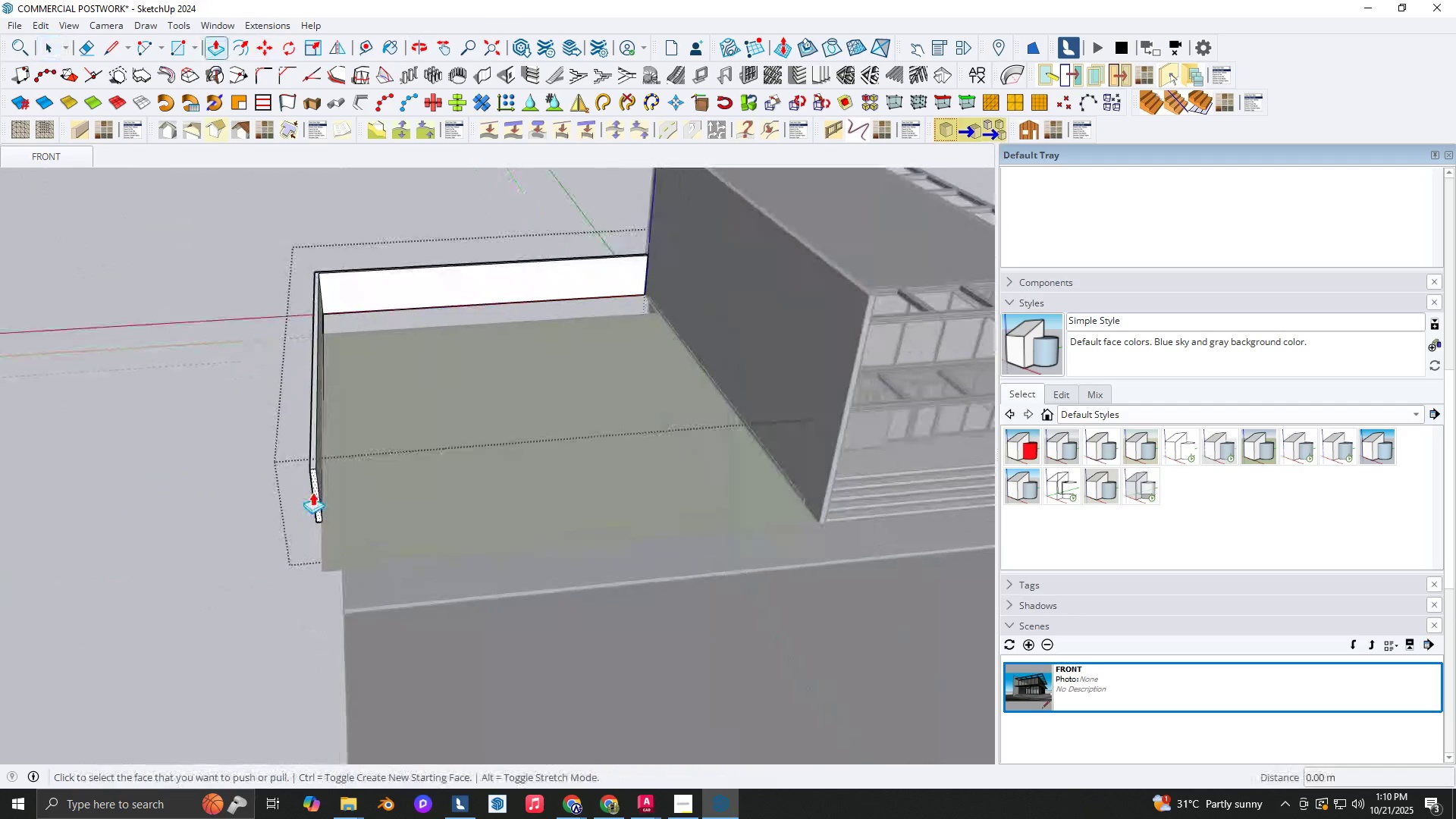 
scroll: coordinate [312, 492], scroll_direction: up, amount: 2.0
 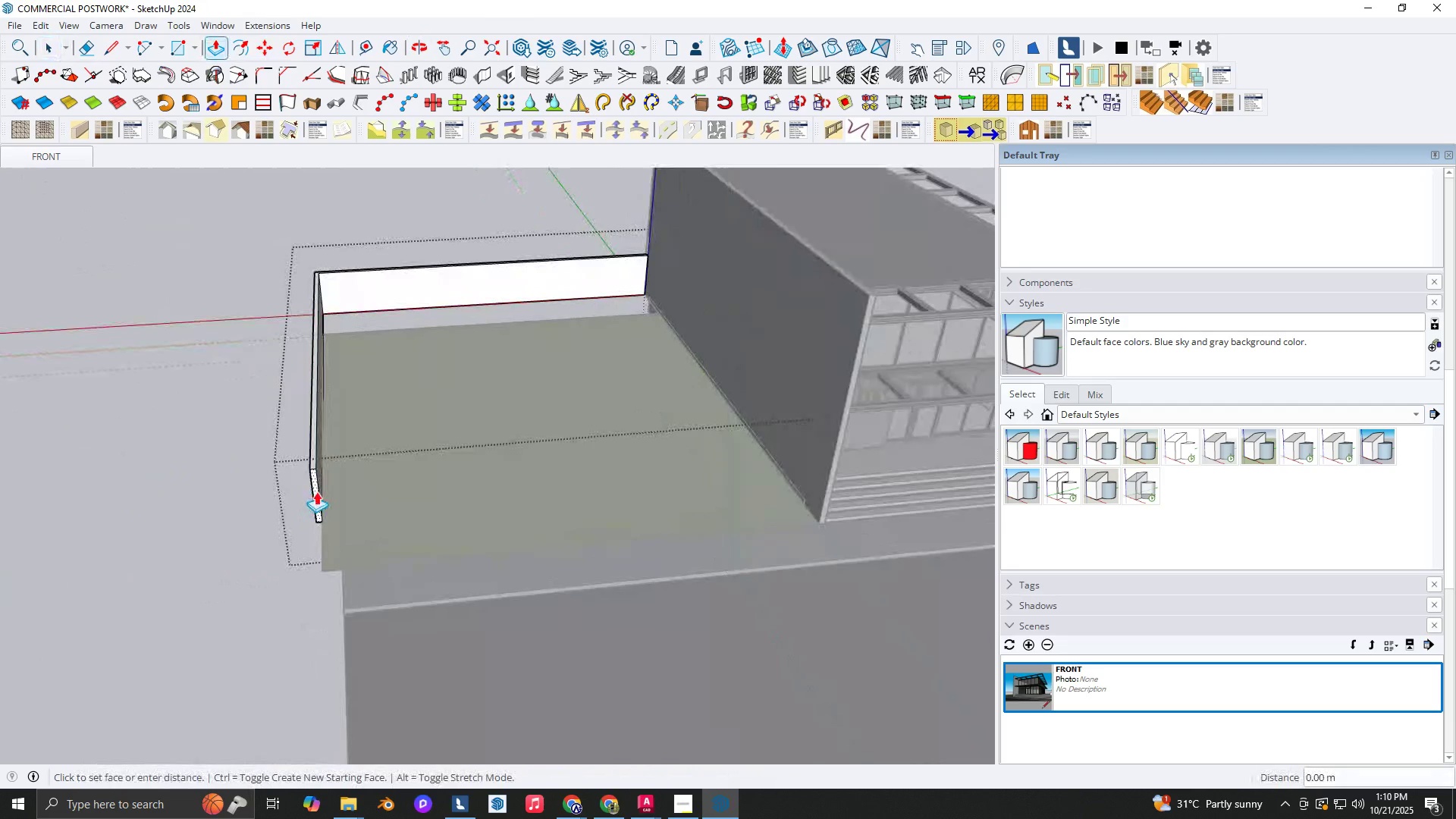 
left_click([312, 492])
 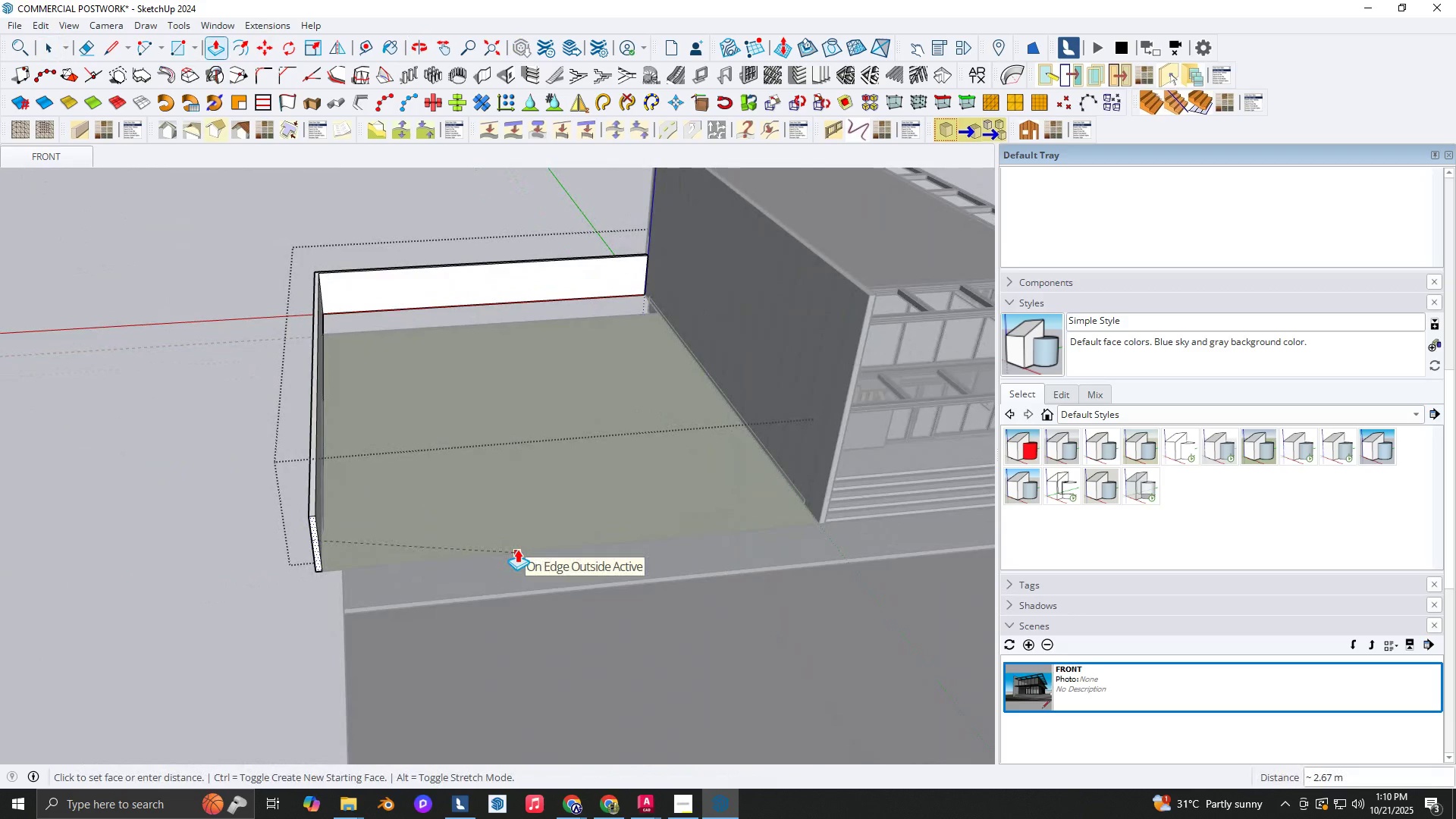 
left_click([517, 549])
 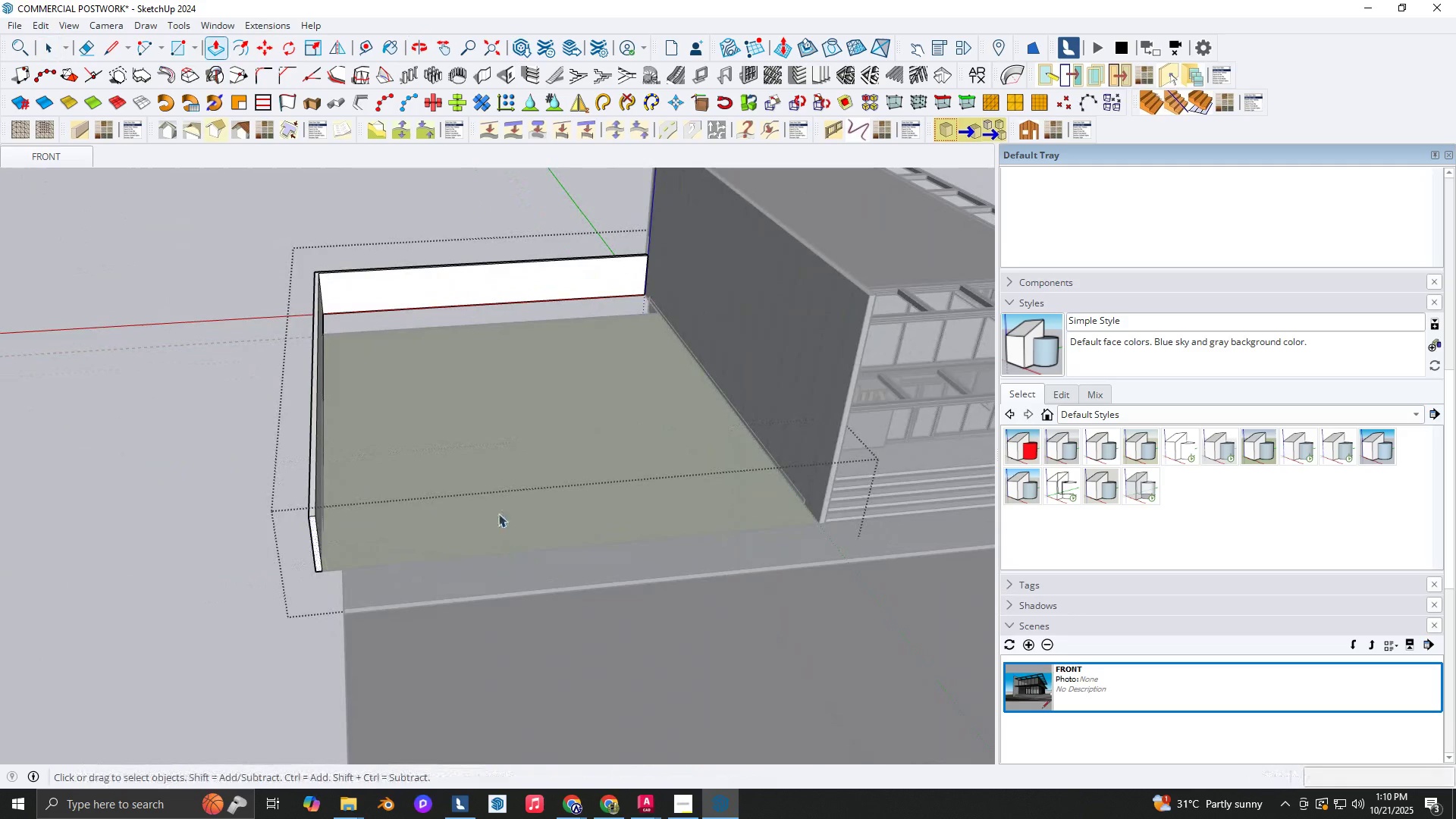 
key(Space)
 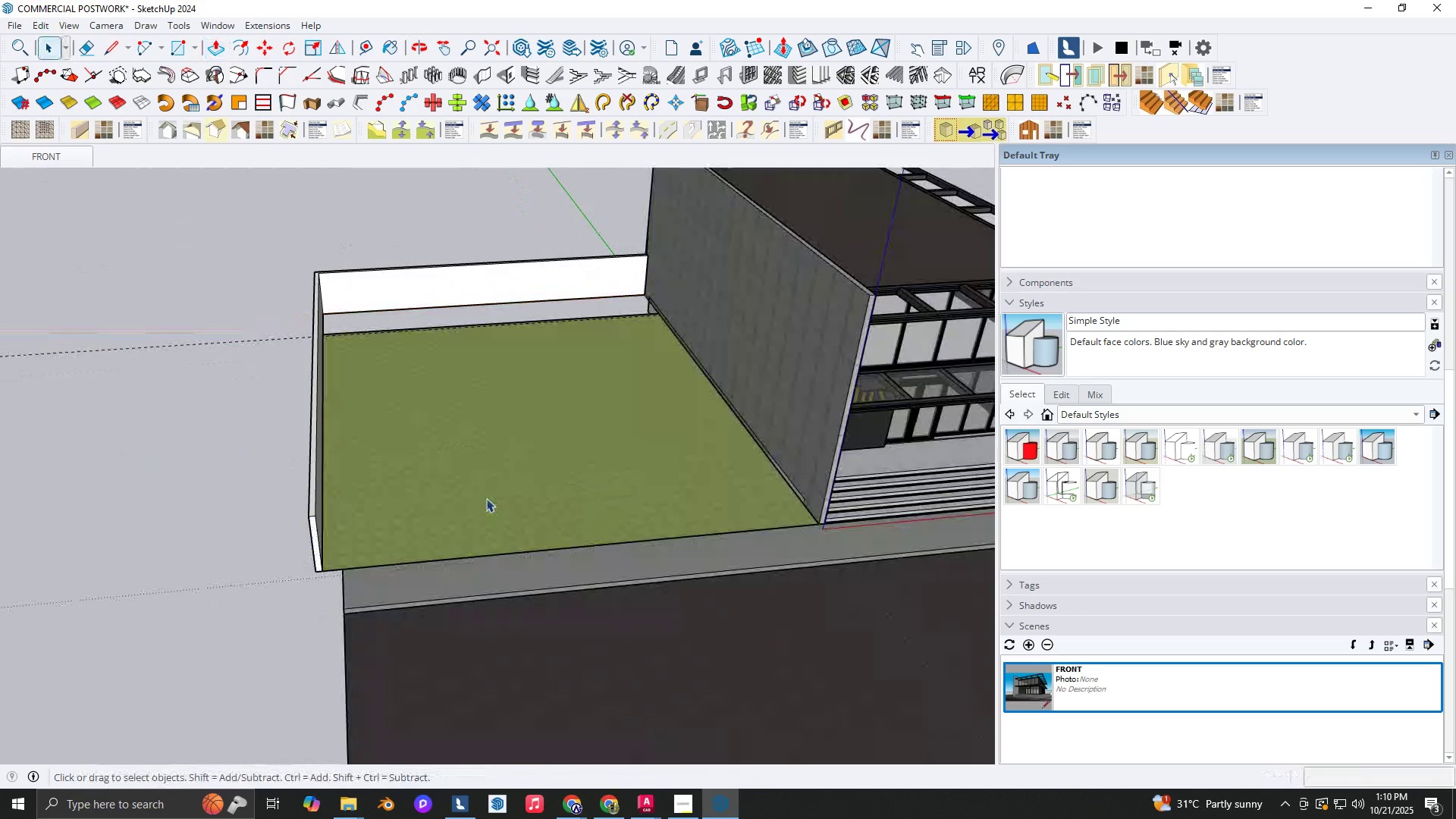 
key(Escape)
 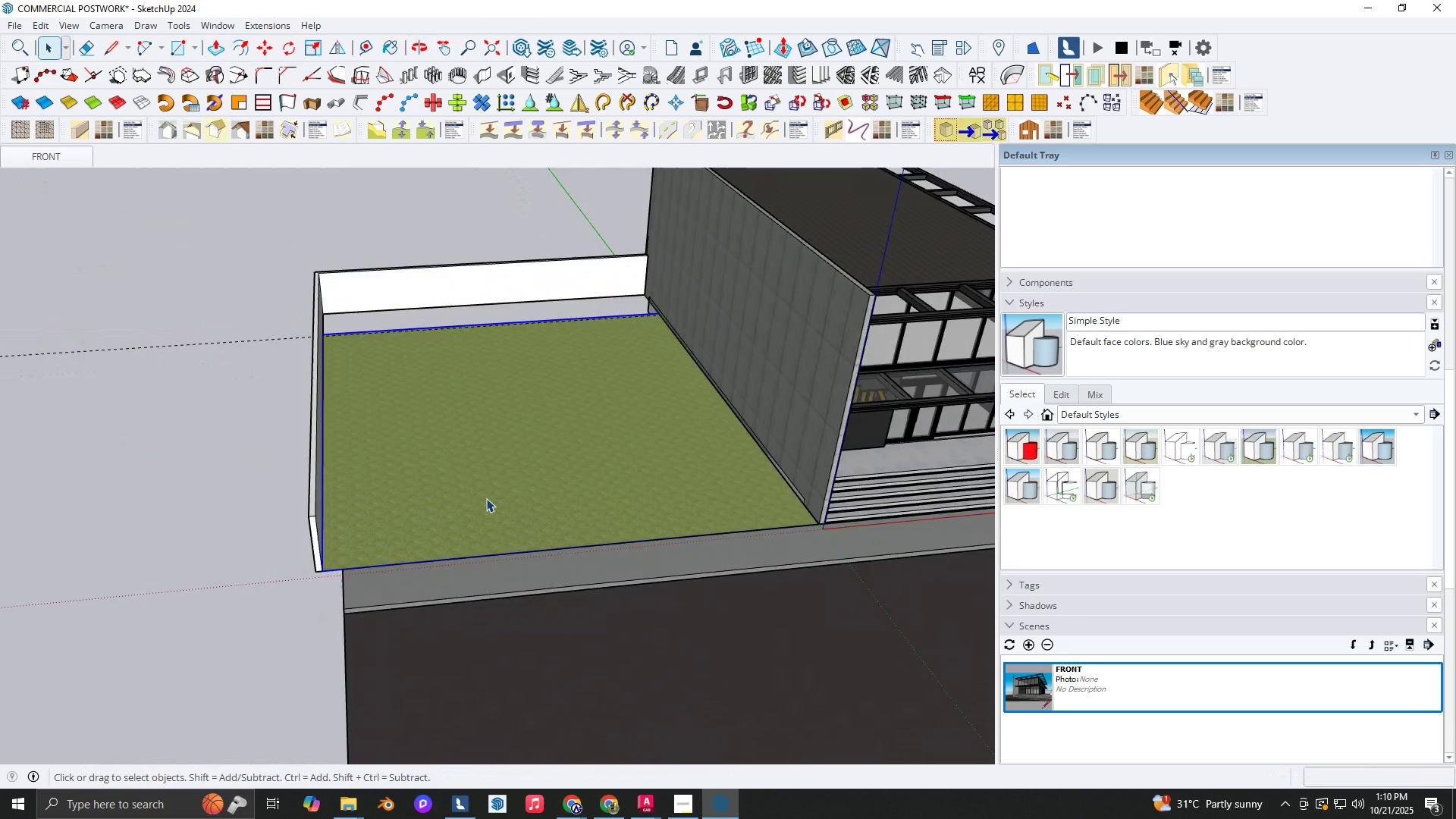 
double_click([486, 498])
 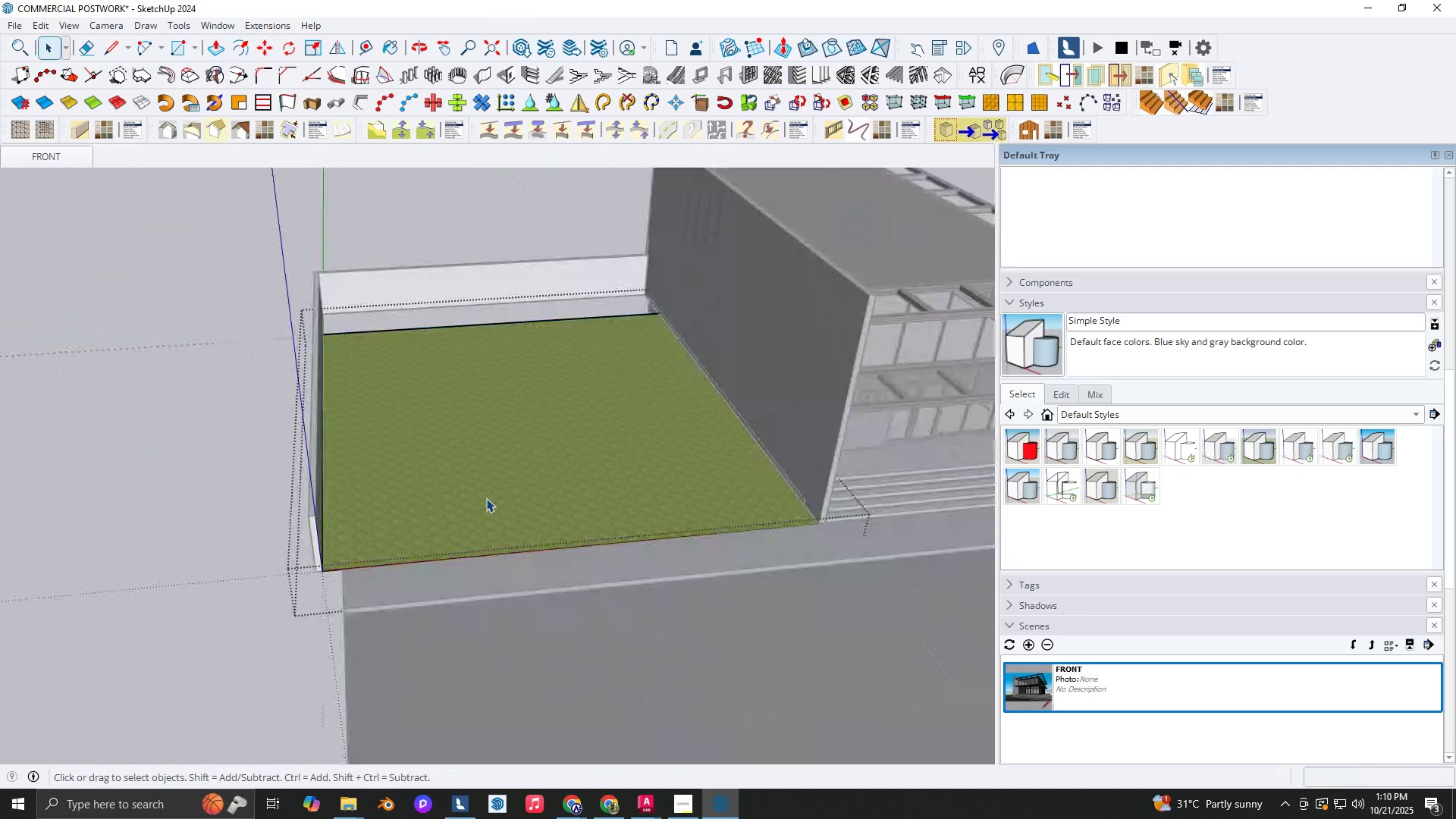 
triple_click([486, 498])
 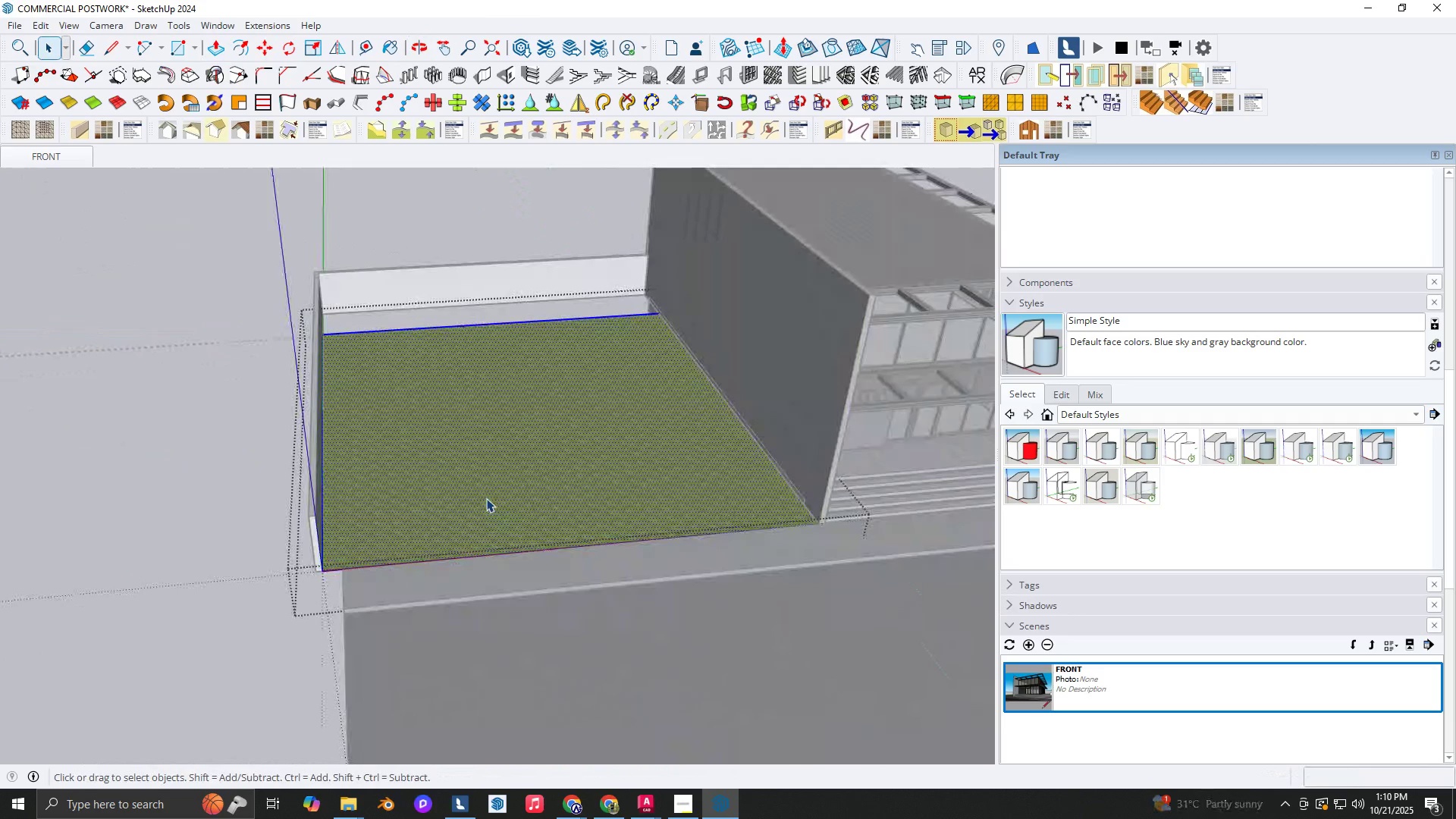 
triple_click([486, 498])
 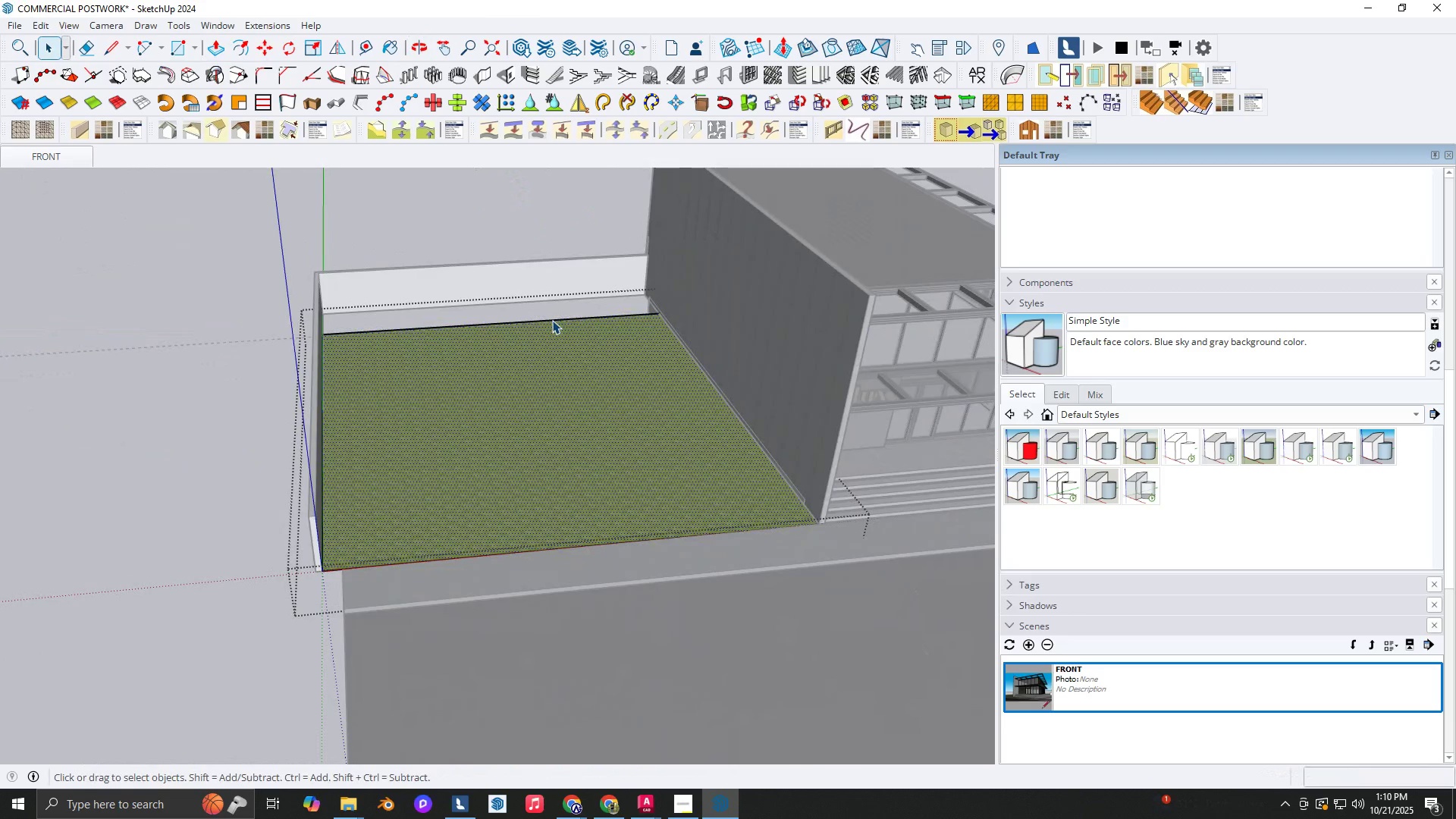 
left_click([552, 320])
 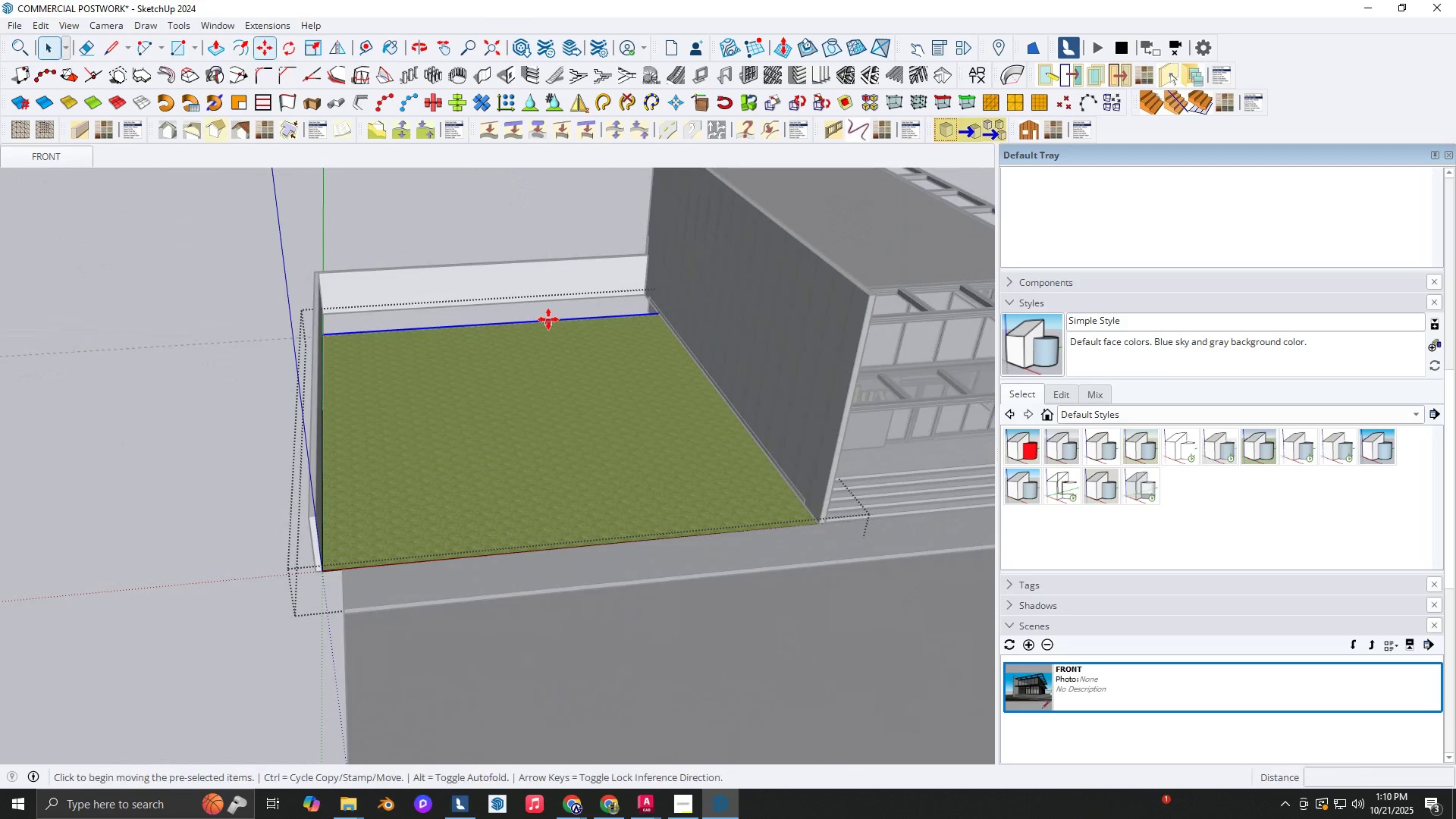 
key(M)
 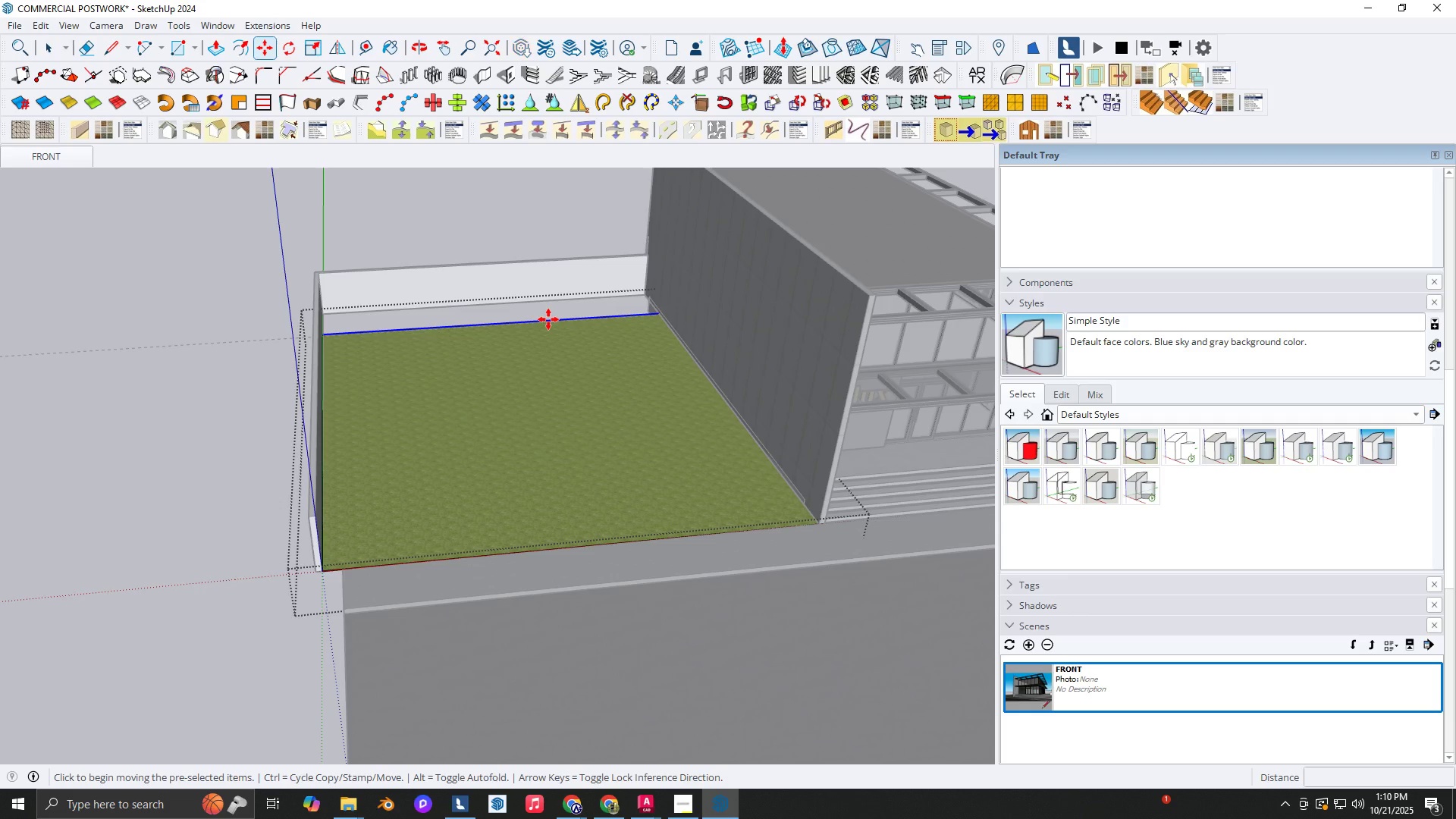 
key(Control+ControlLeft)
 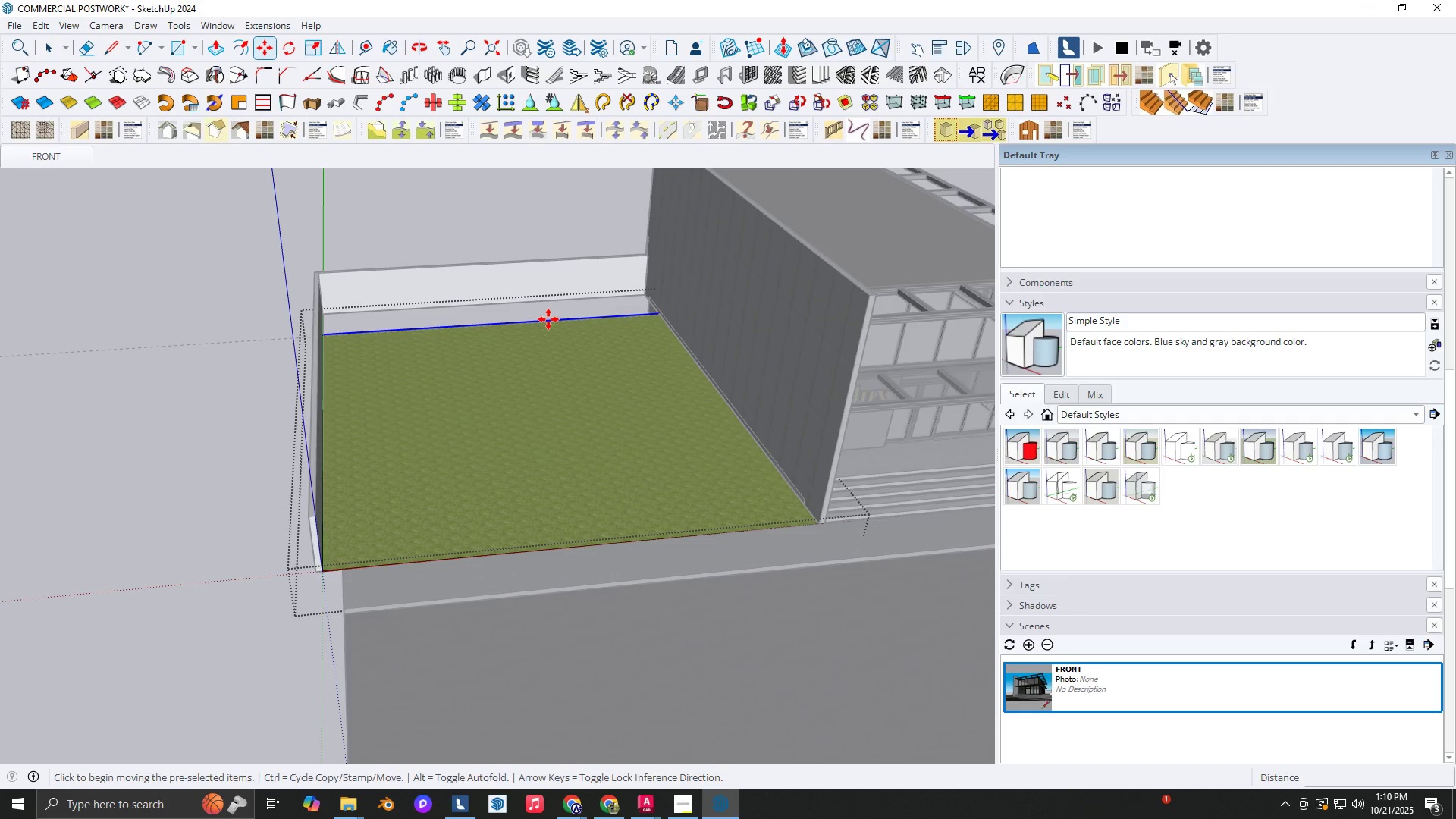 
left_click([548, 319])
 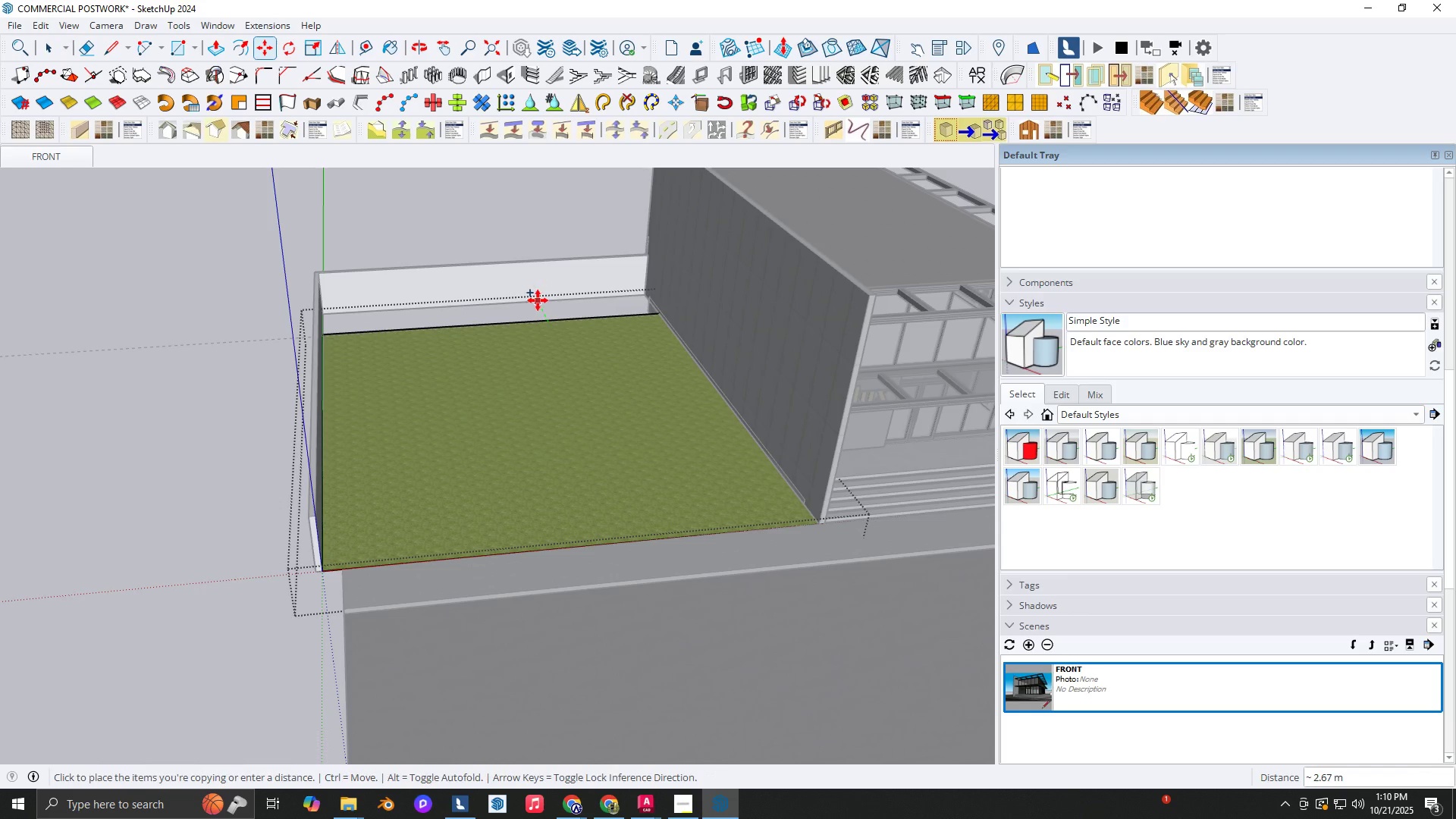 
key(Control+ControlLeft)
 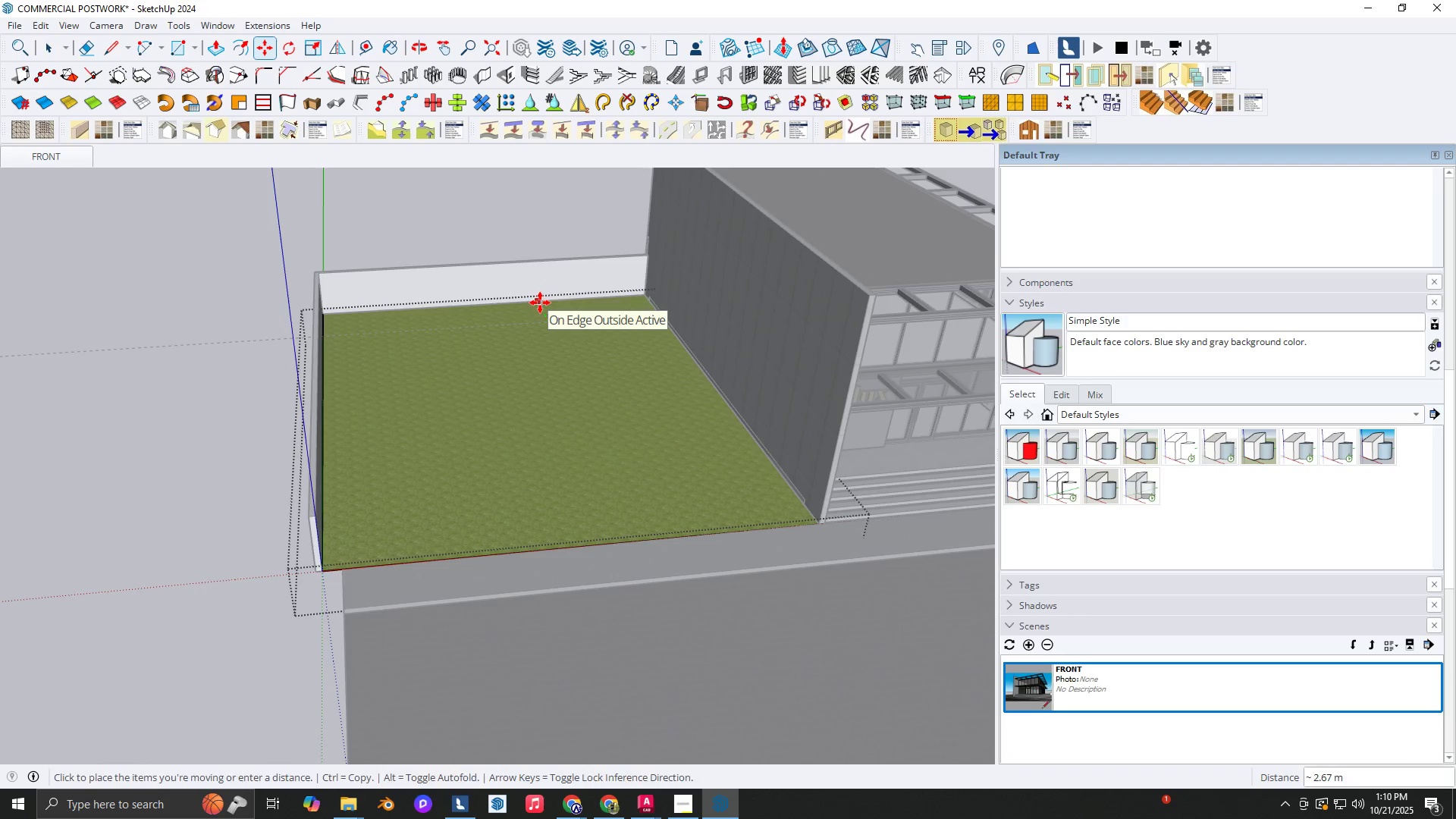 
left_click([540, 303])
 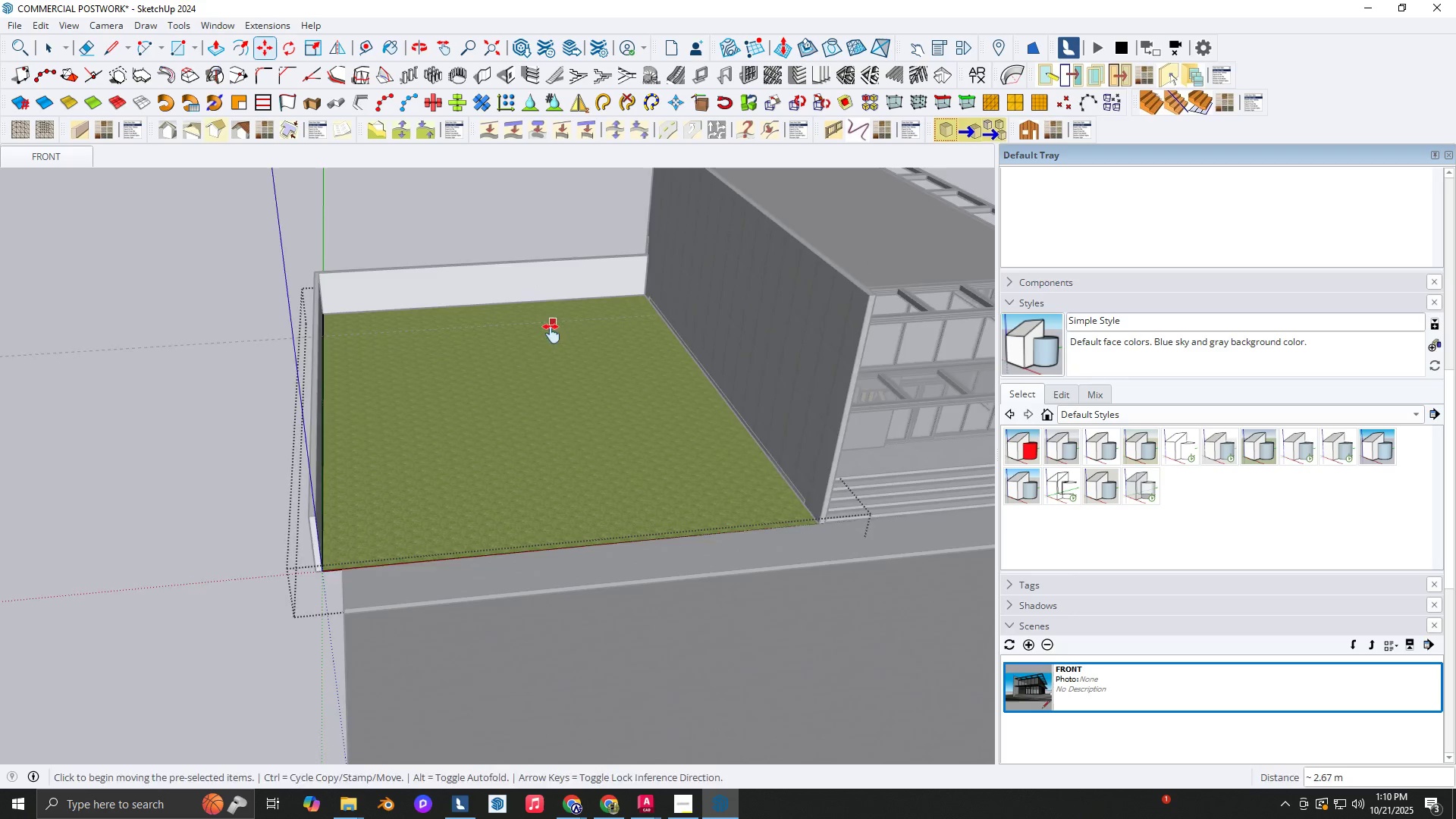 
key(Shift+ShiftLeft)
 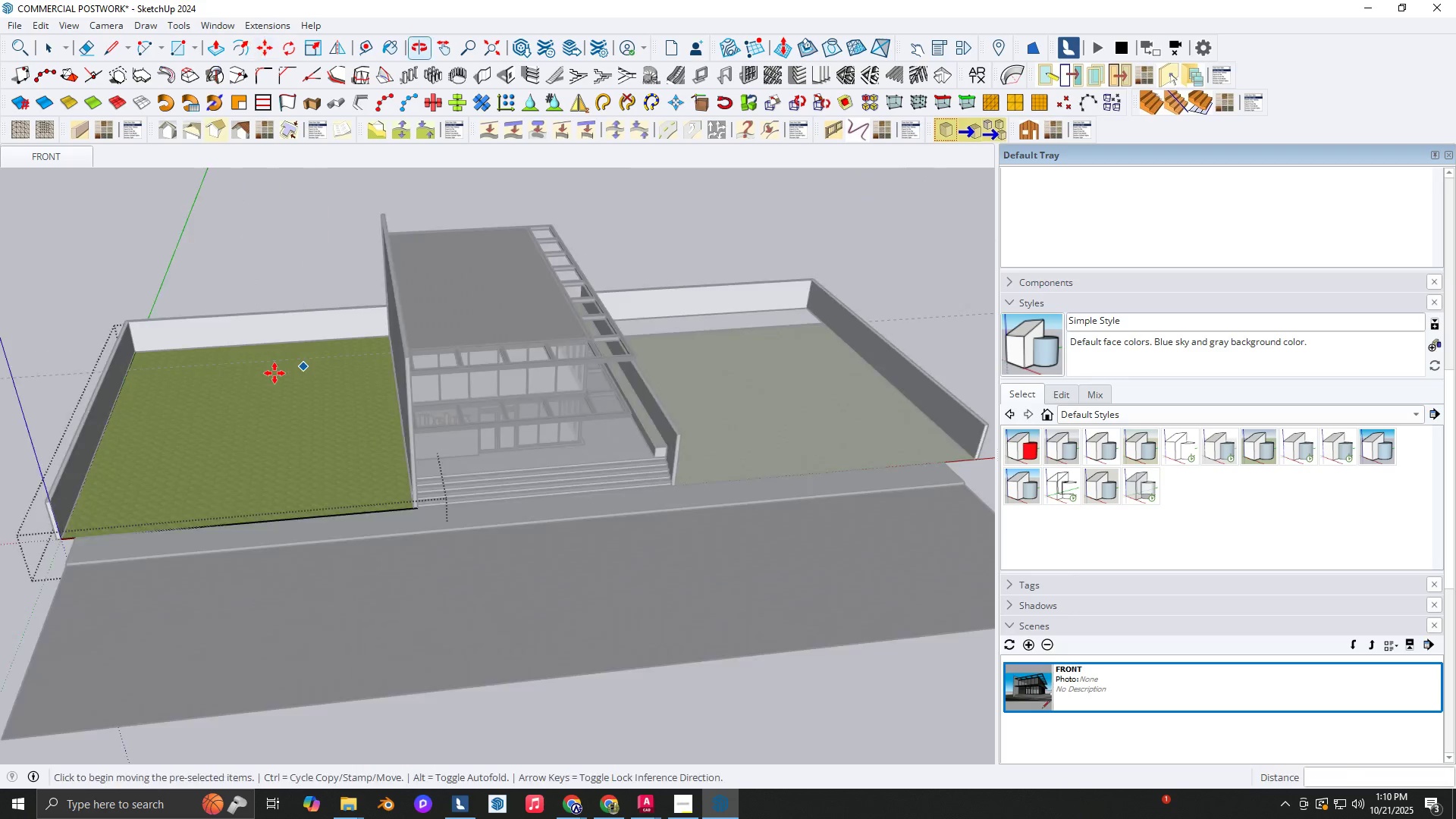 
scroll: coordinate [277, 372], scroll_direction: down, amount: 5.0
 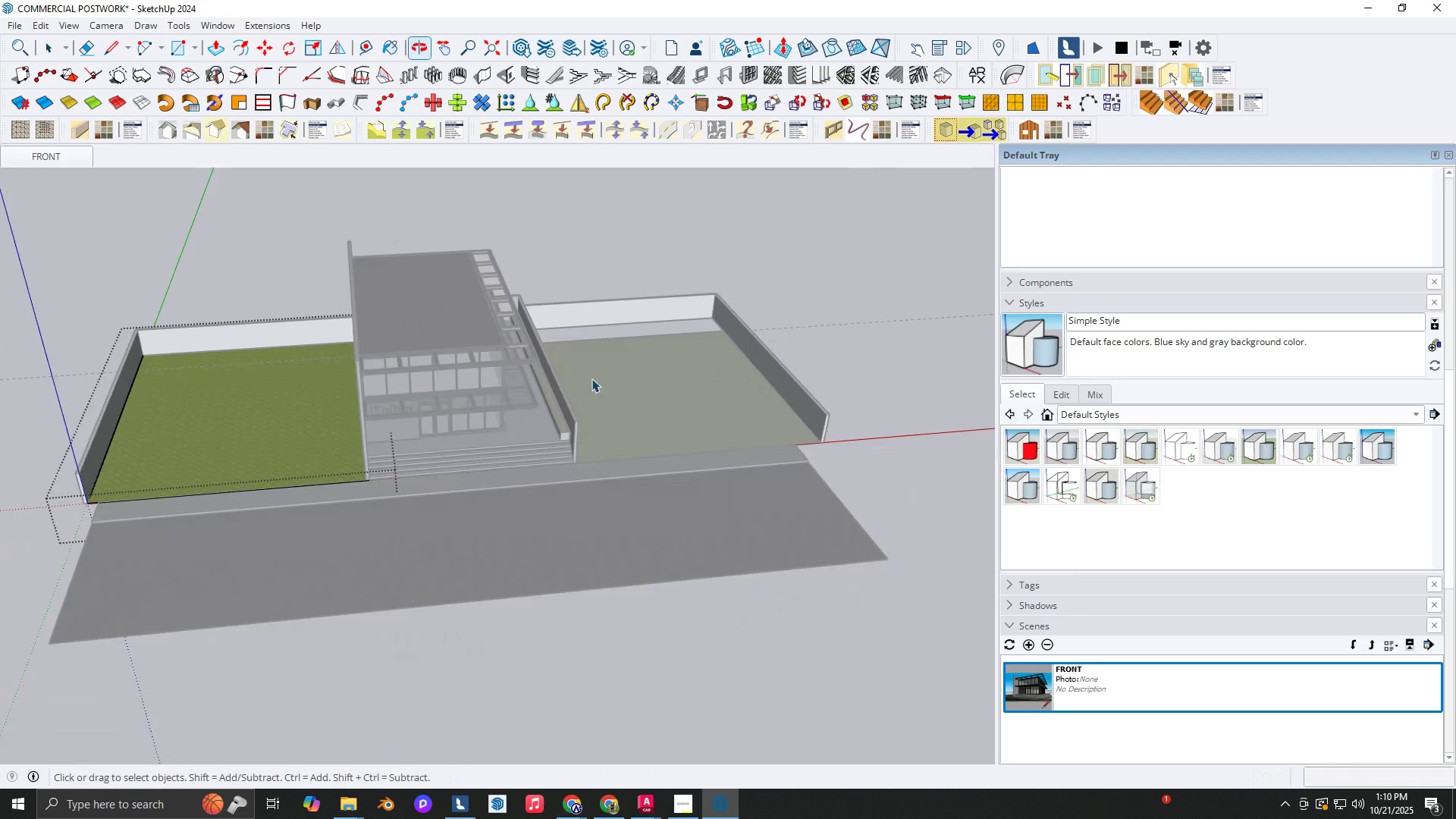 
key(Space)
 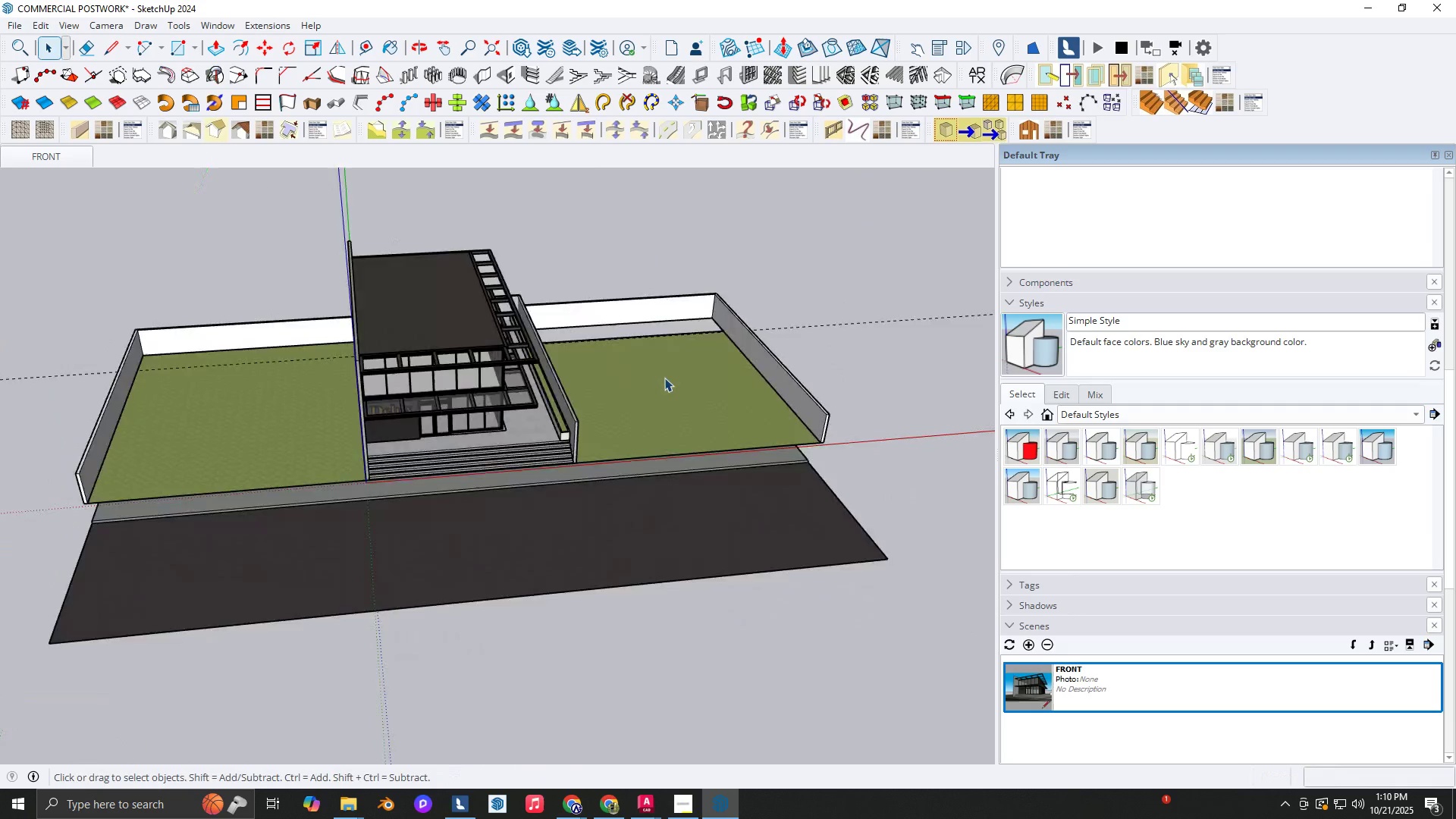 
double_click([664, 378])
 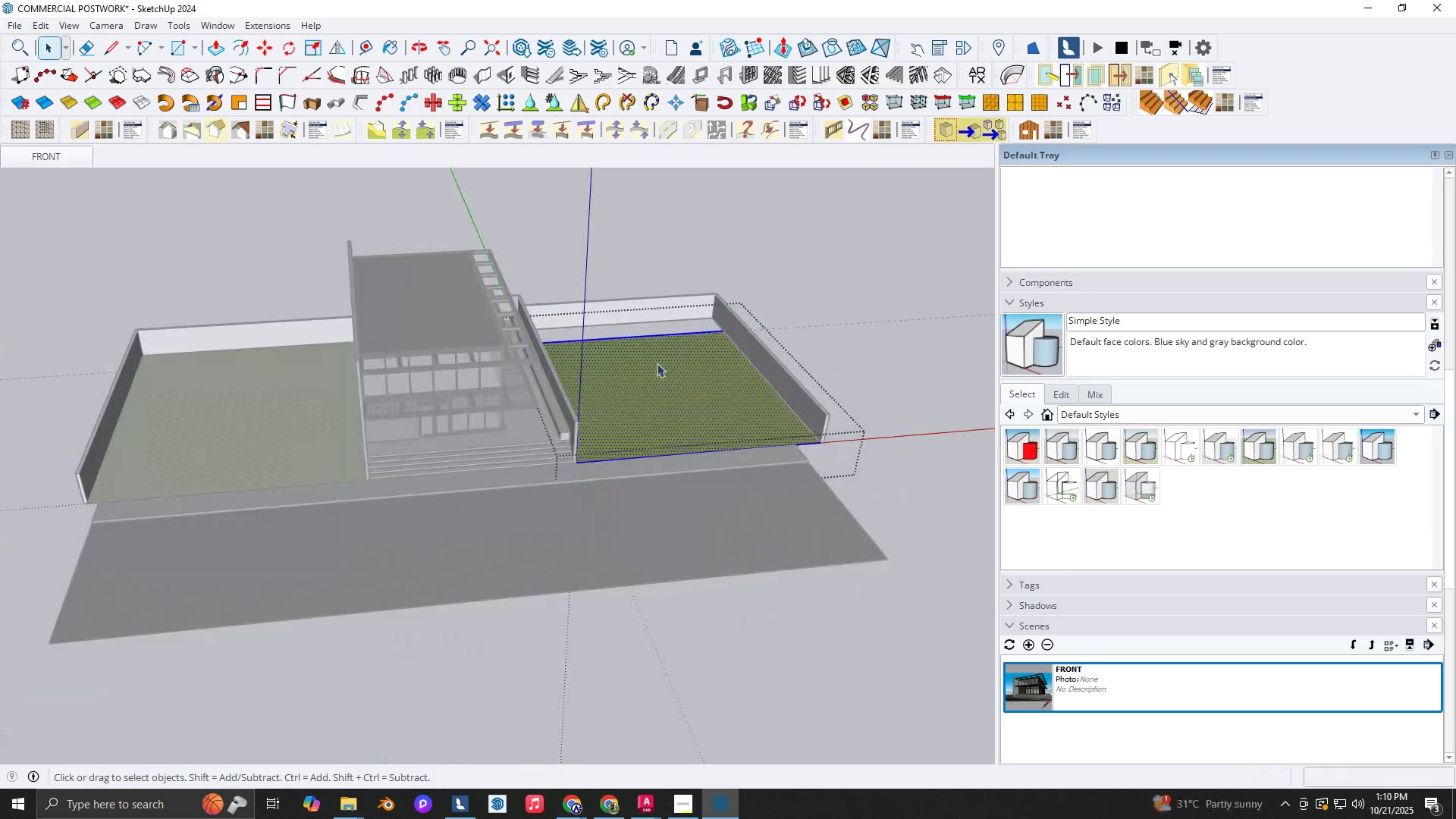 
triple_click([664, 378])
 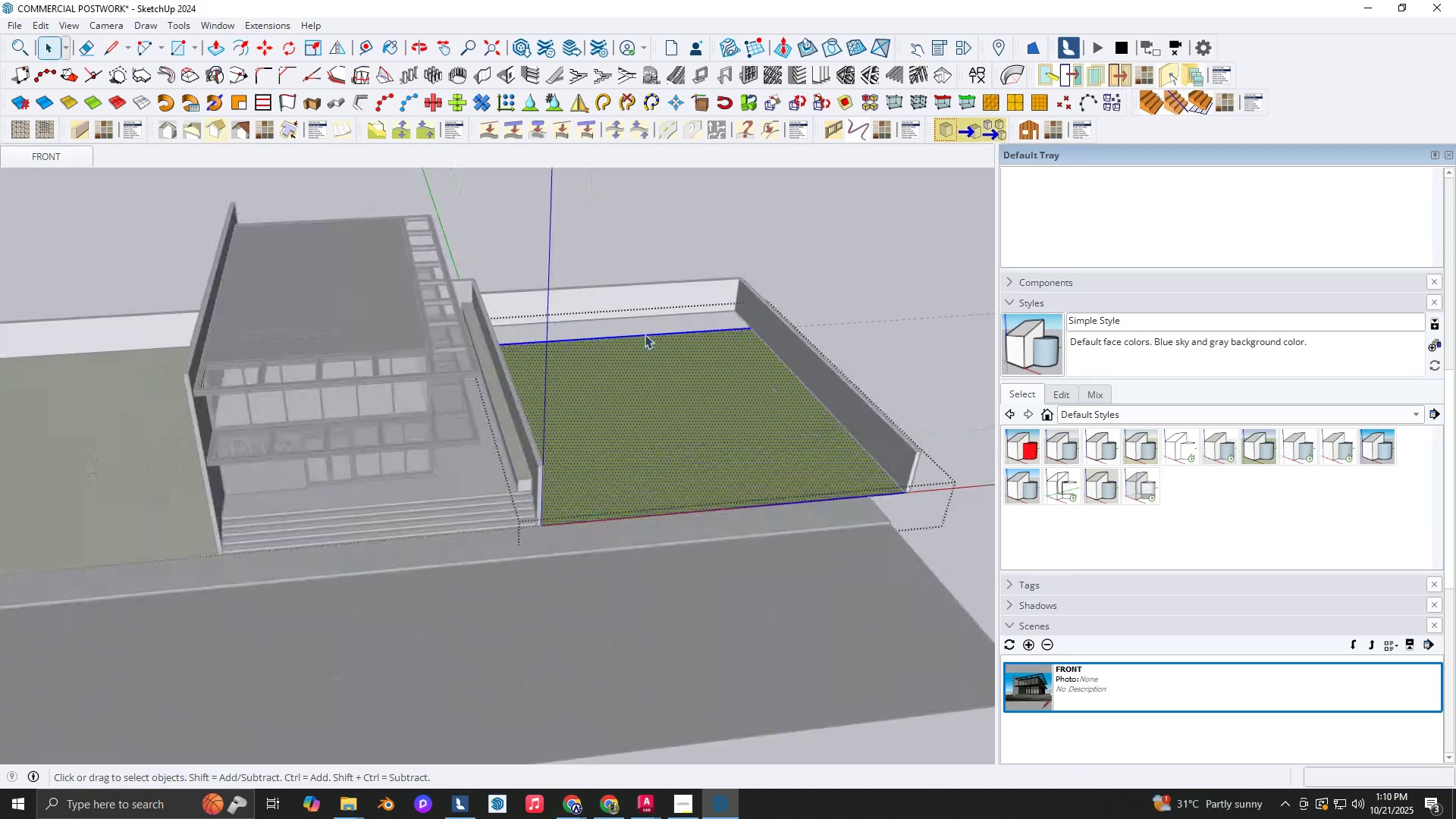 
scroll: coordinate [645, 336], scroll_direction: up, amount: 6.0
 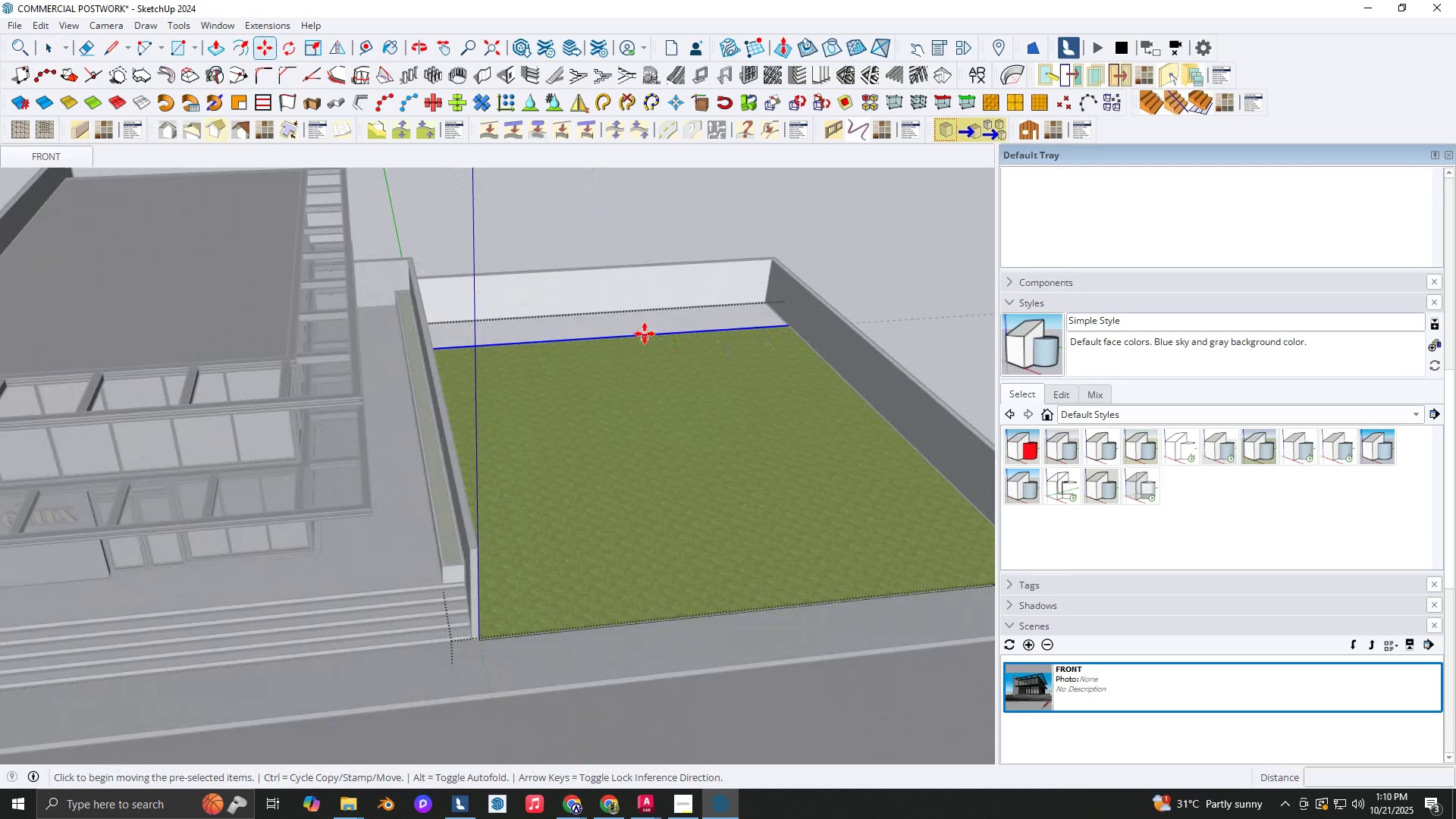 
left_click([645, 334])
 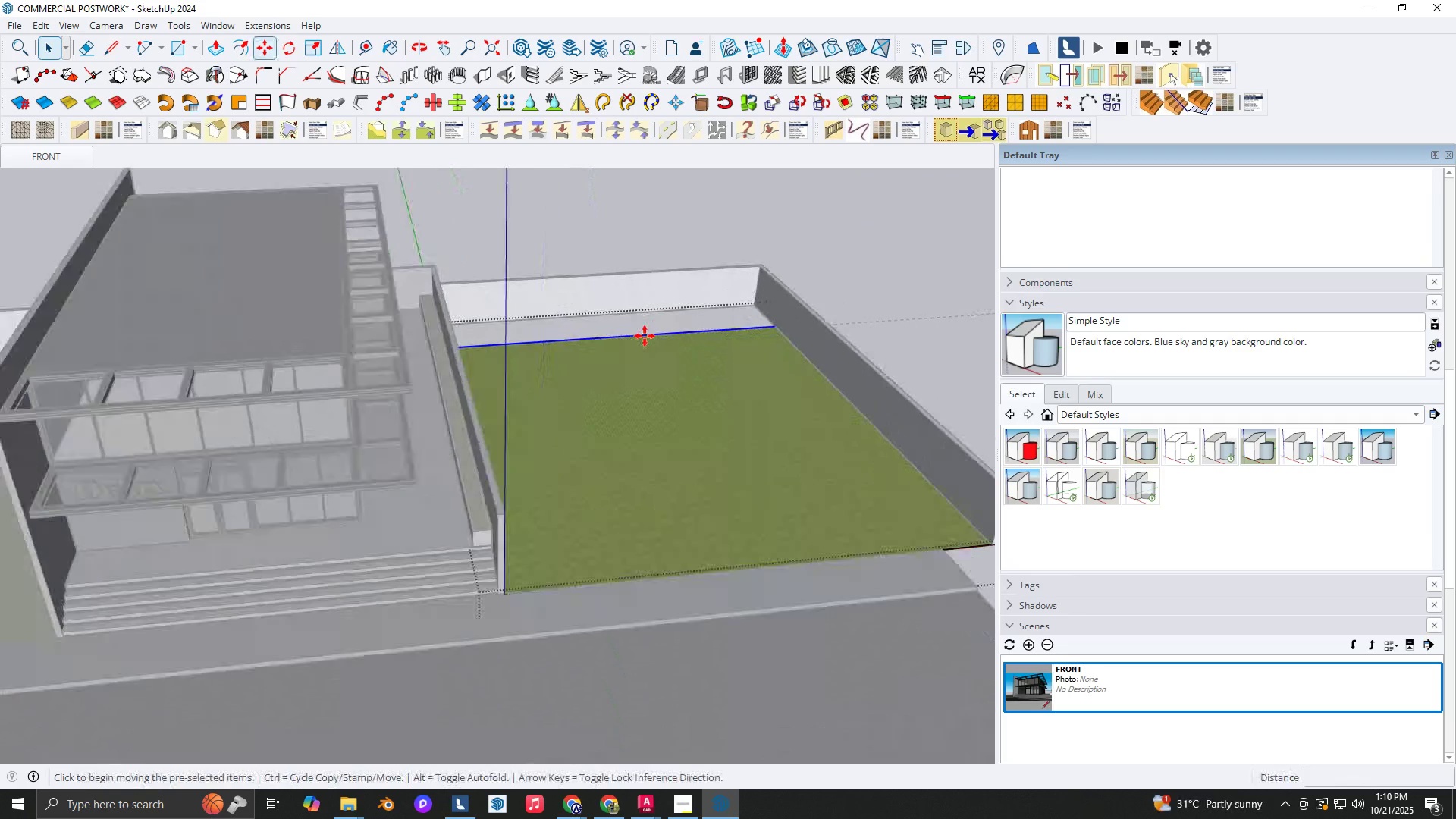 
key(M)
 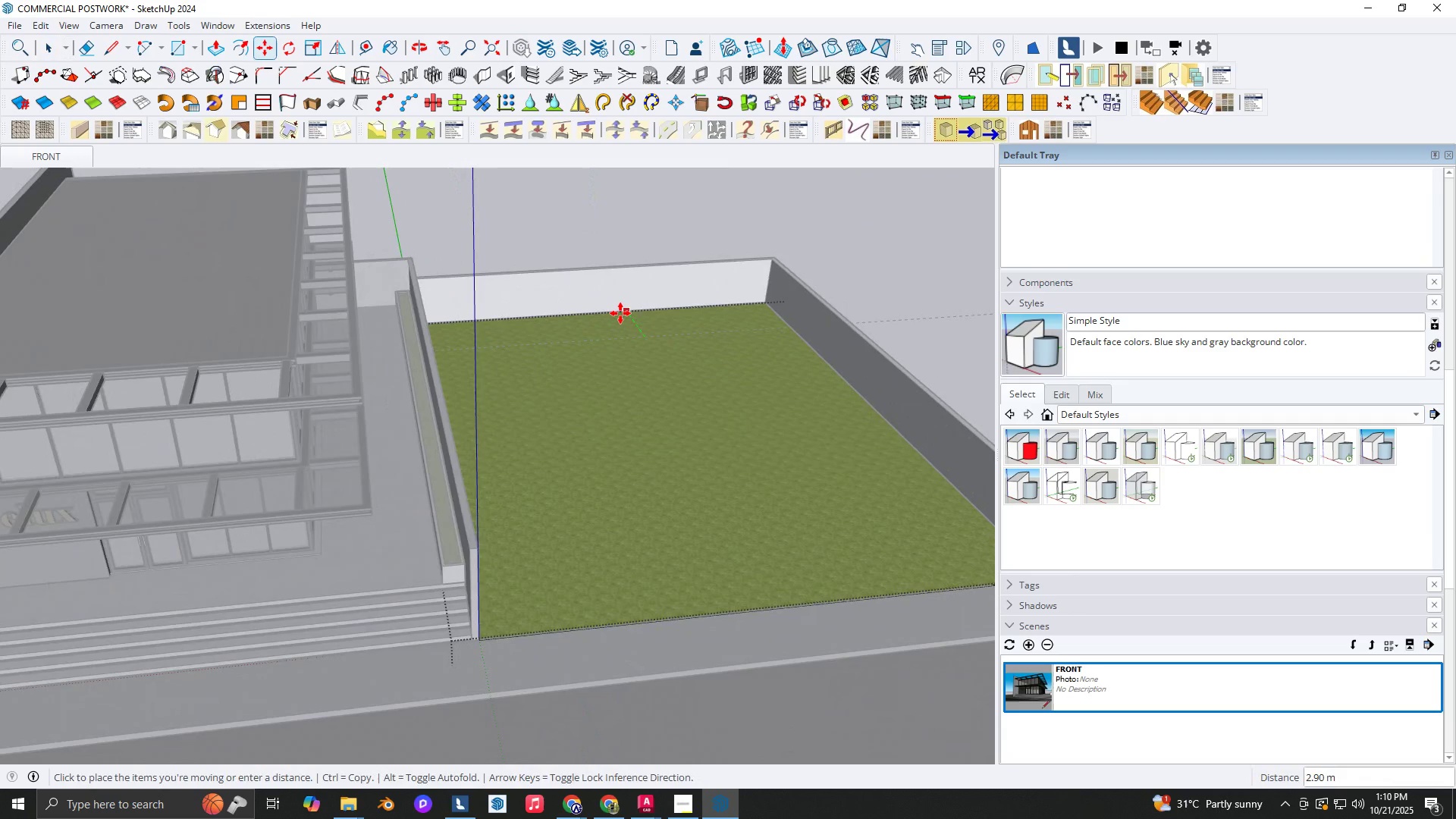 
left_click([620, 313])
 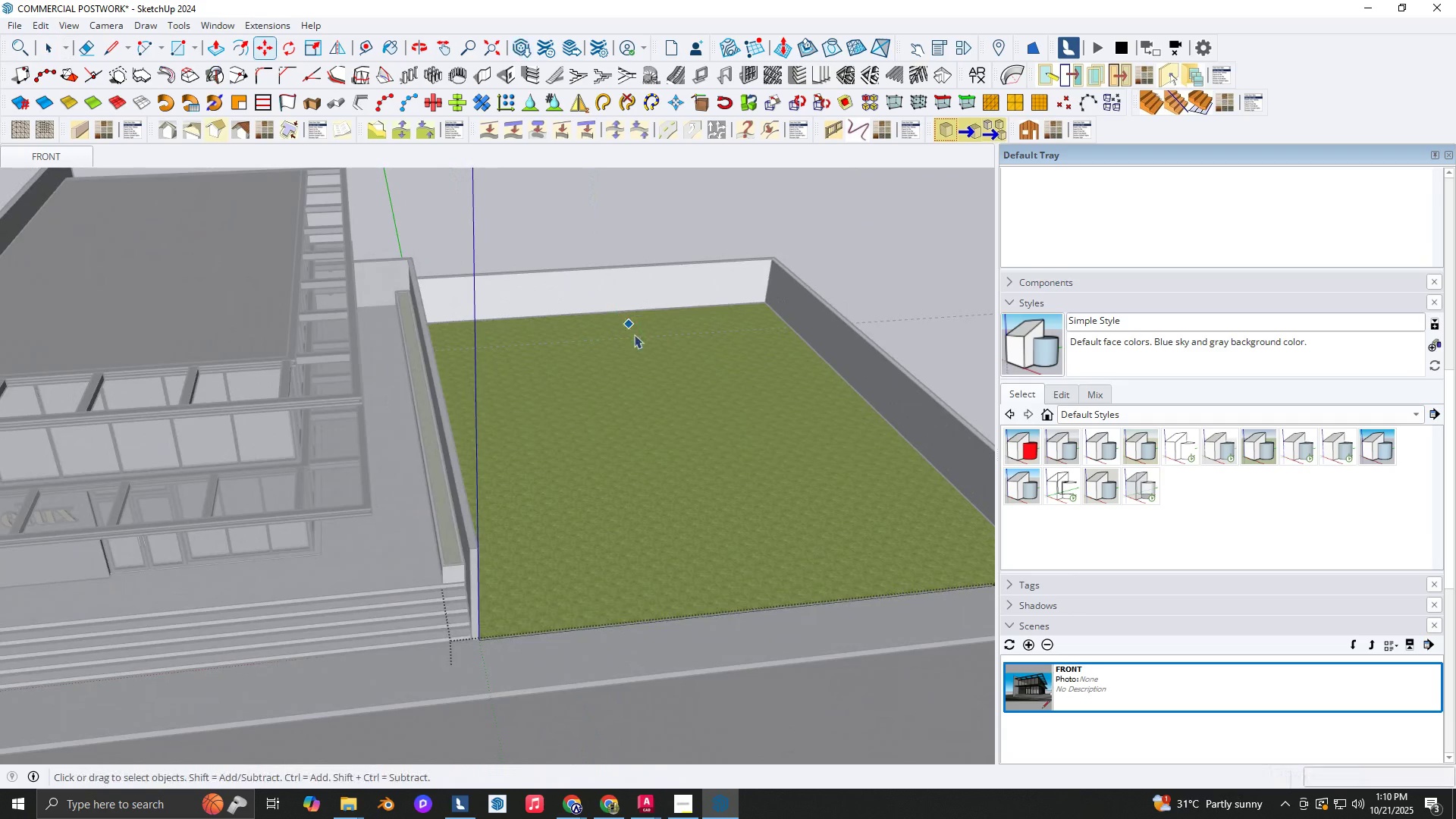 
key(Space)
 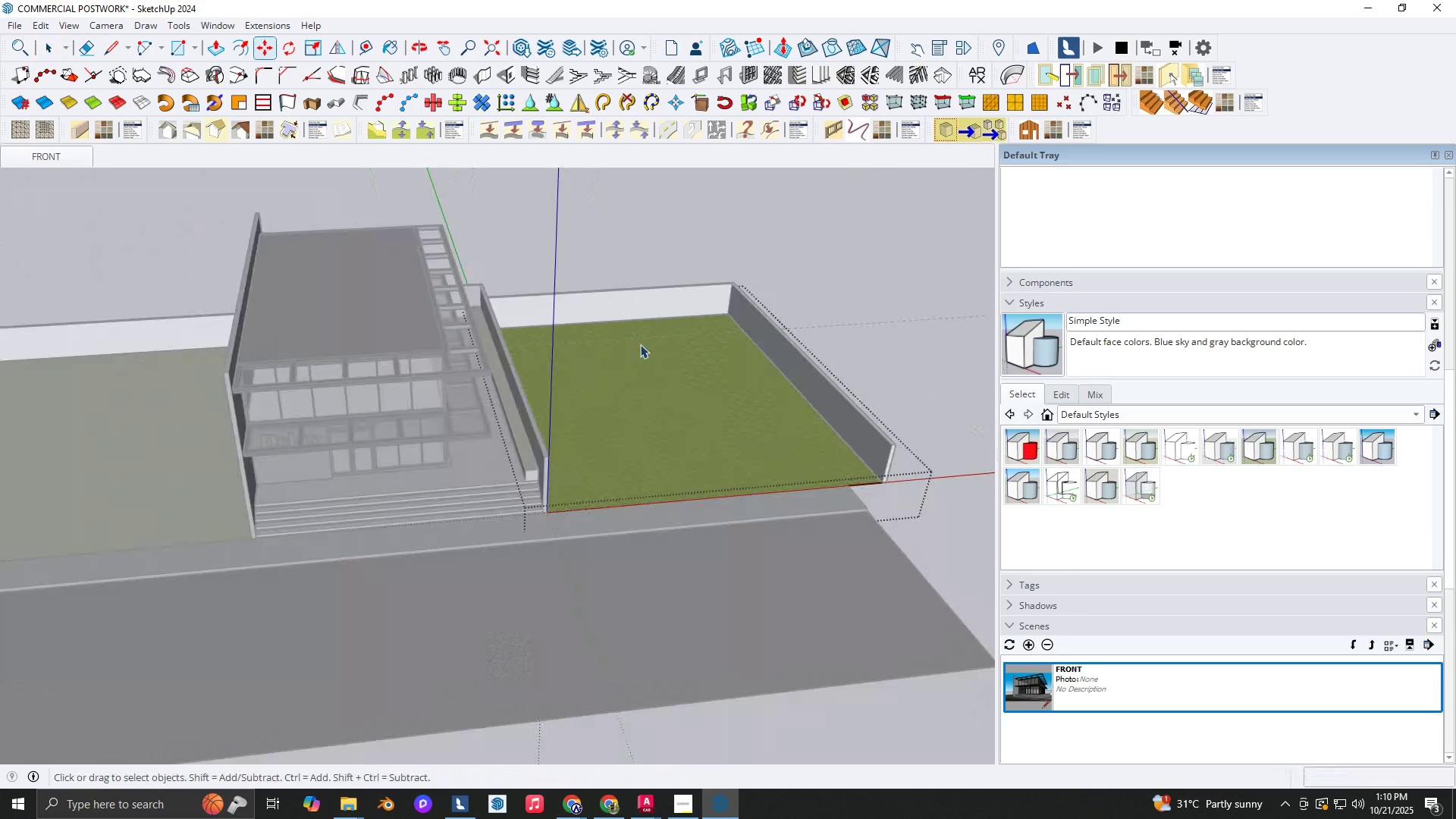 
scroll: coordinate [428, 435], scroll_direction: up, amount: 1.0
 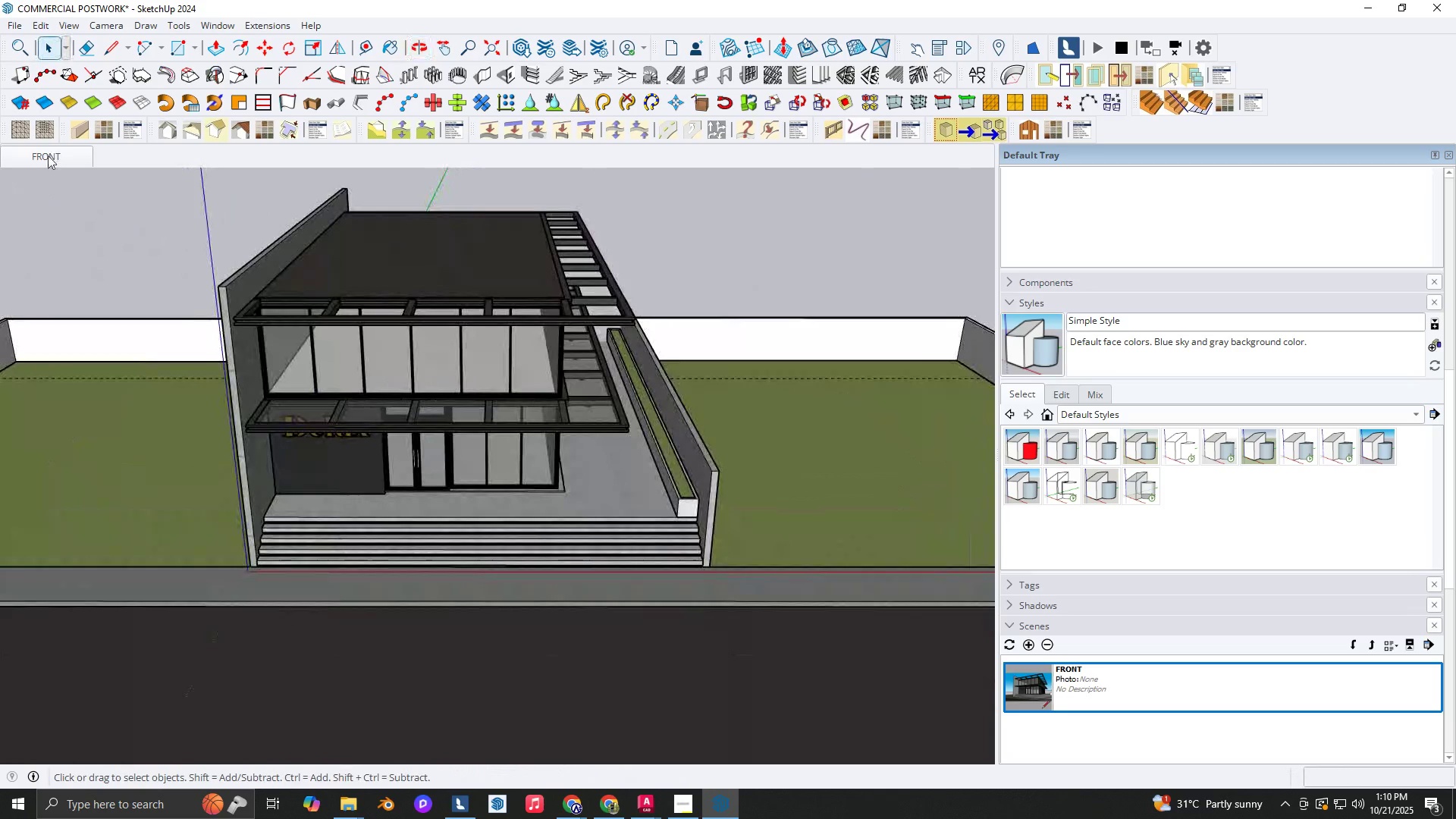 
key(Escape)
 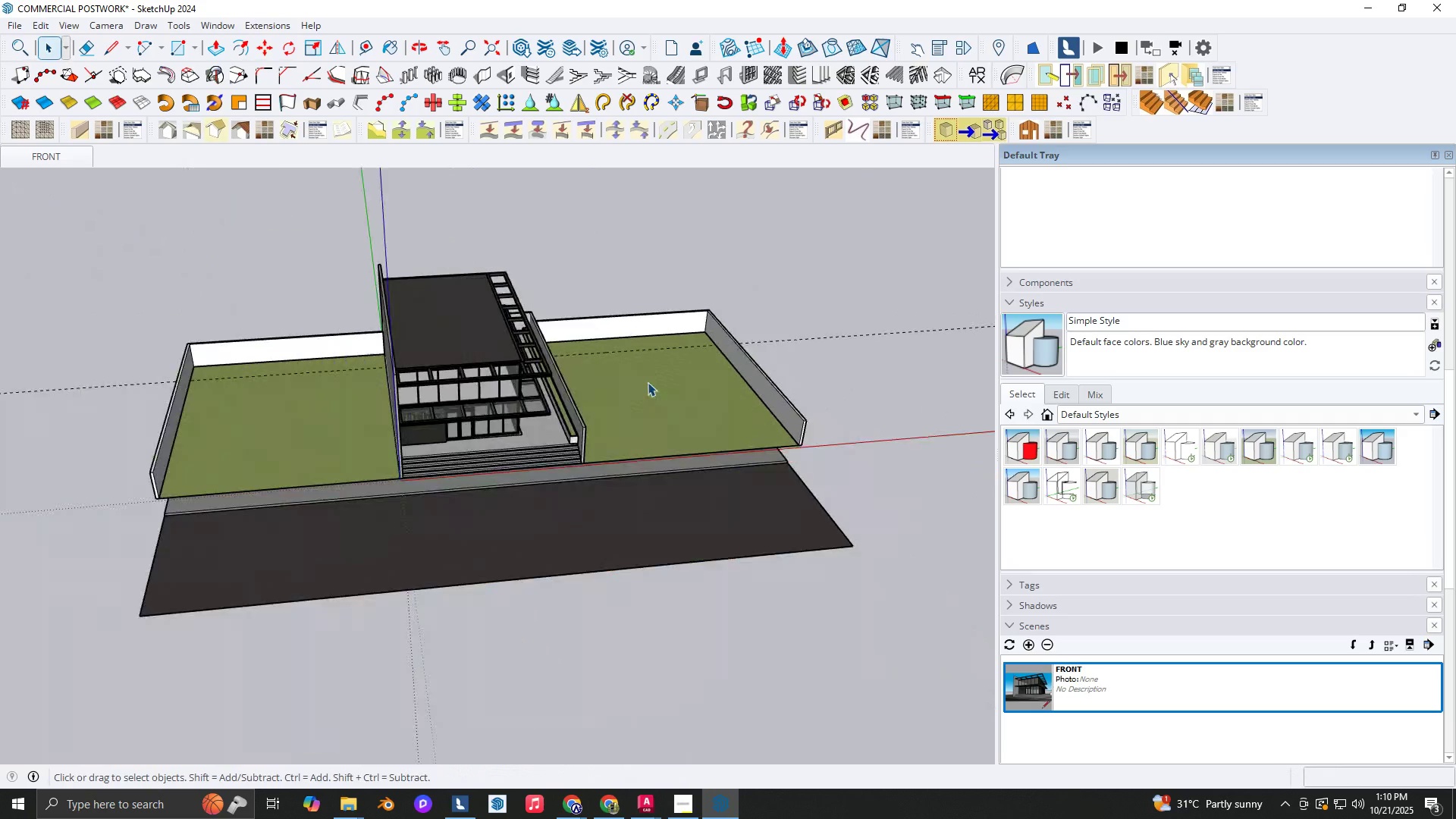 
key(Escape)
 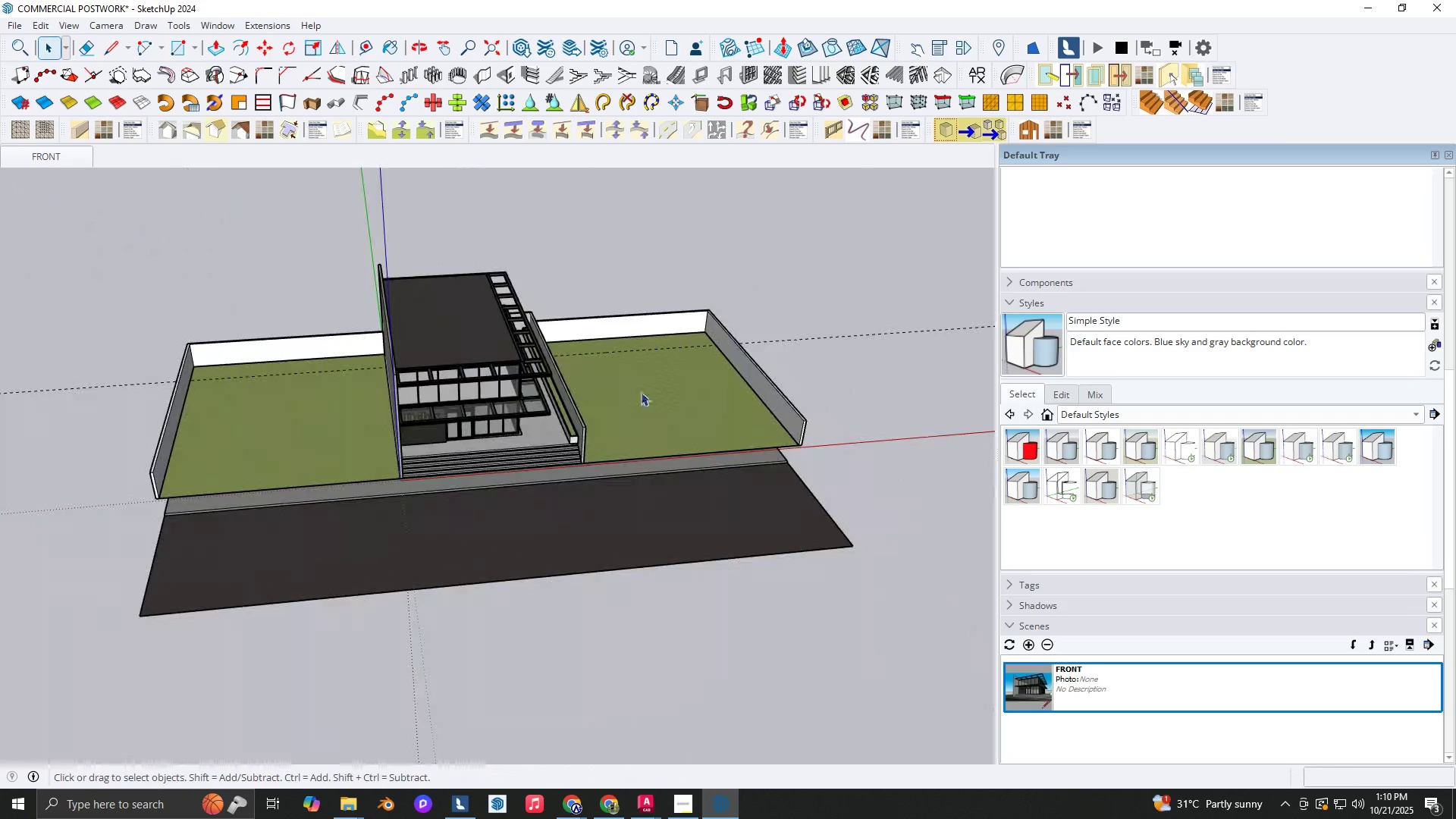 
key(Escape)
 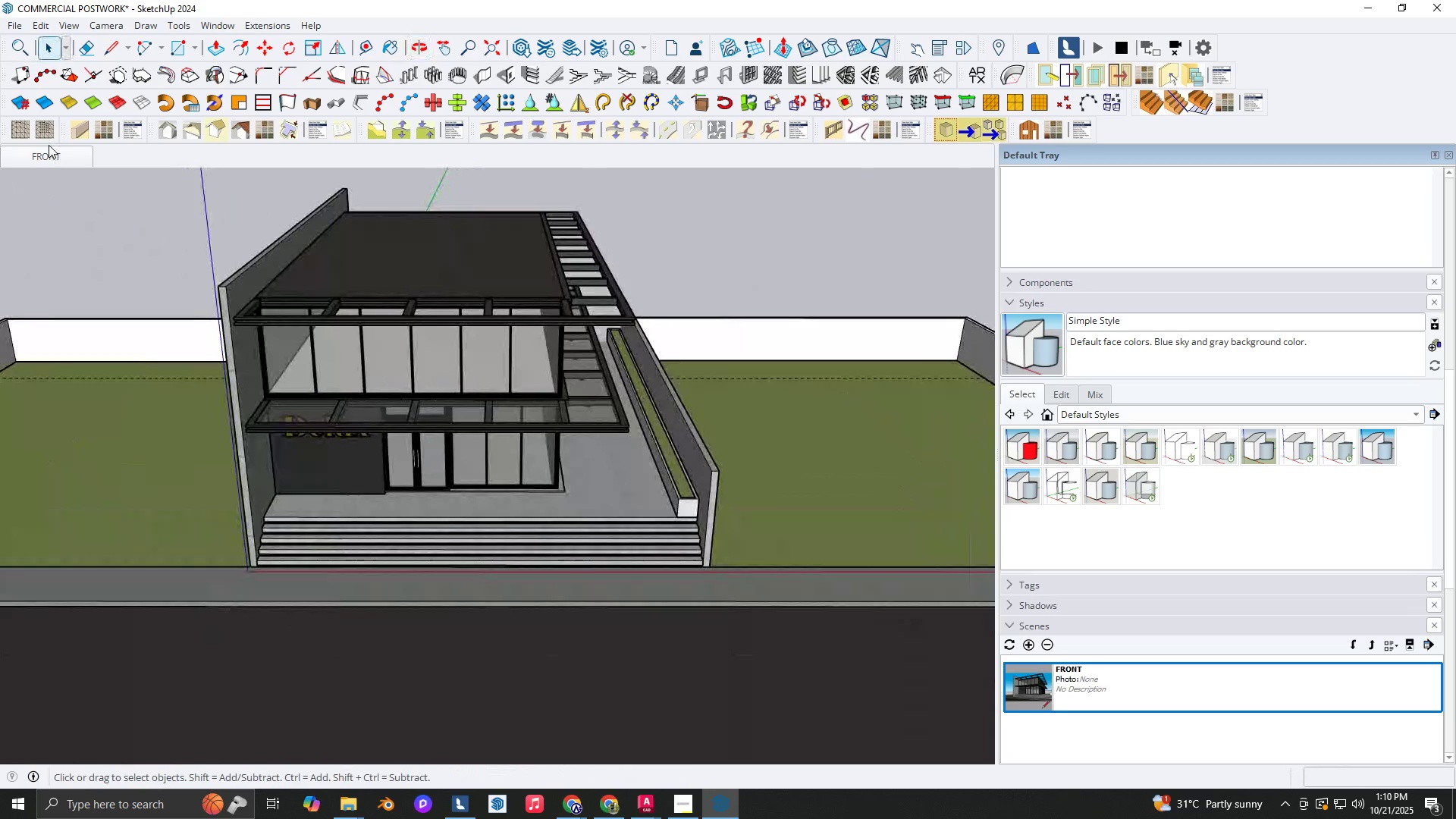 
left_click([47, 159])
 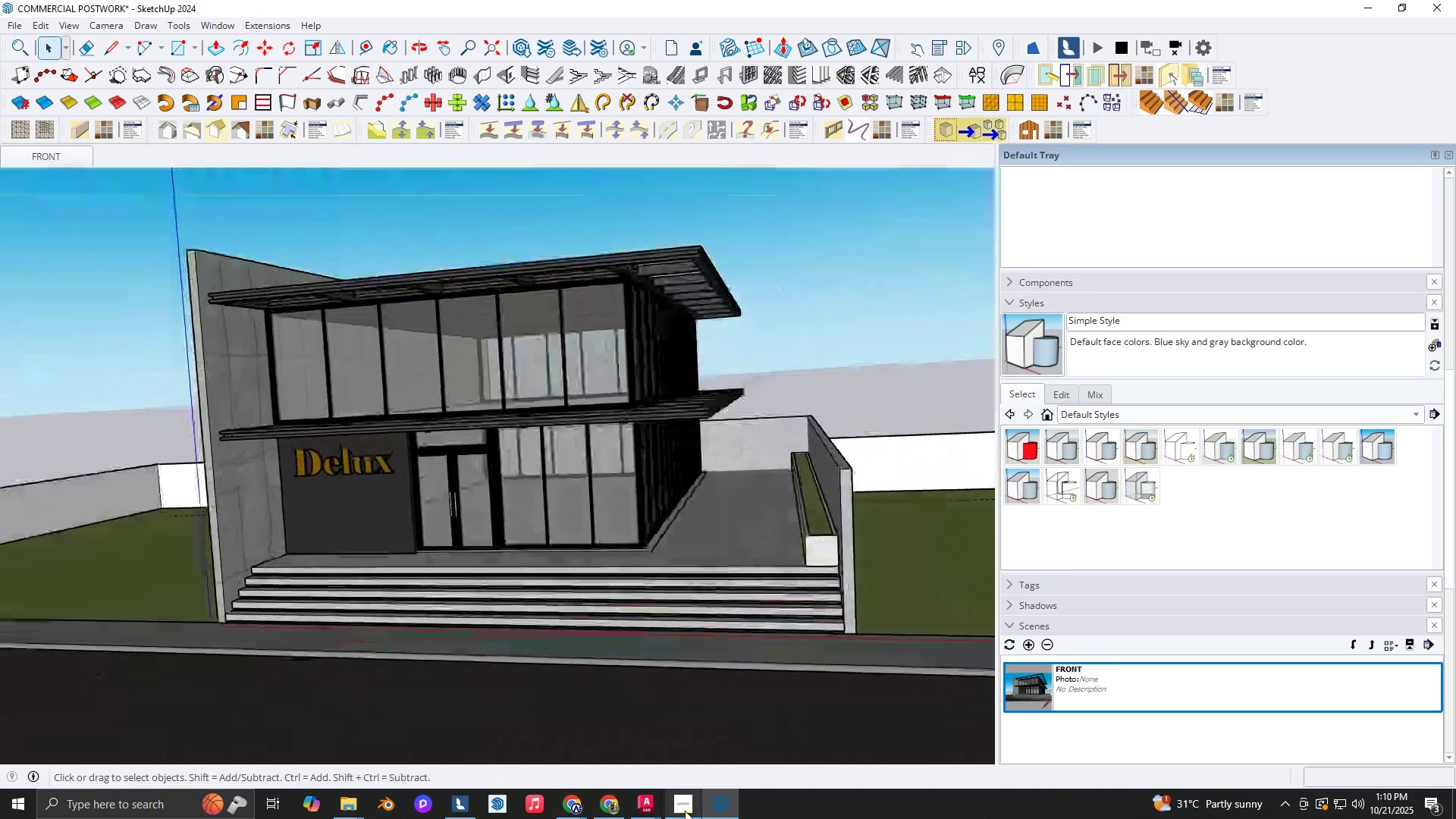 
left_click([685, 811])